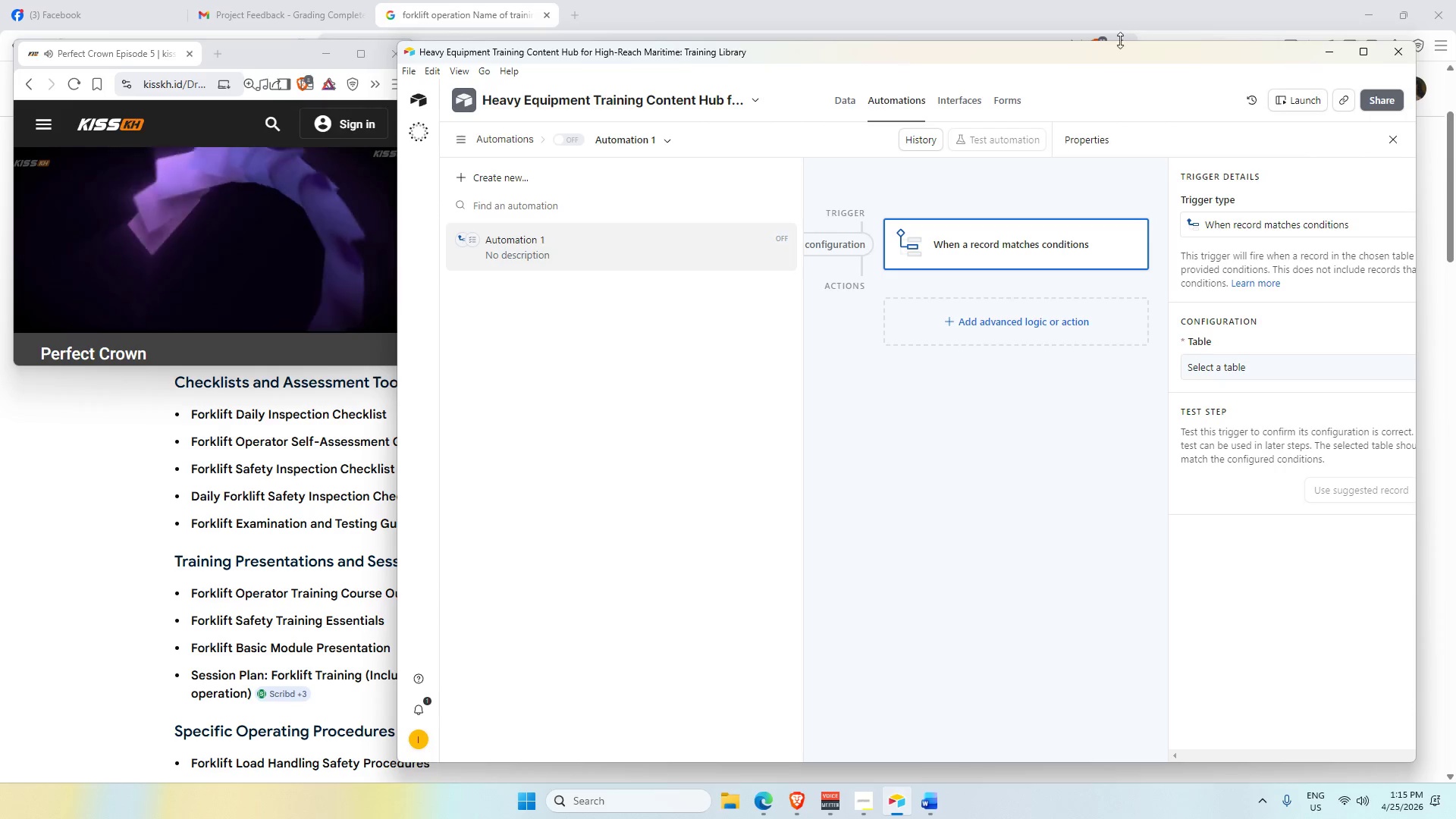 
mouse_move([1351, 20])
 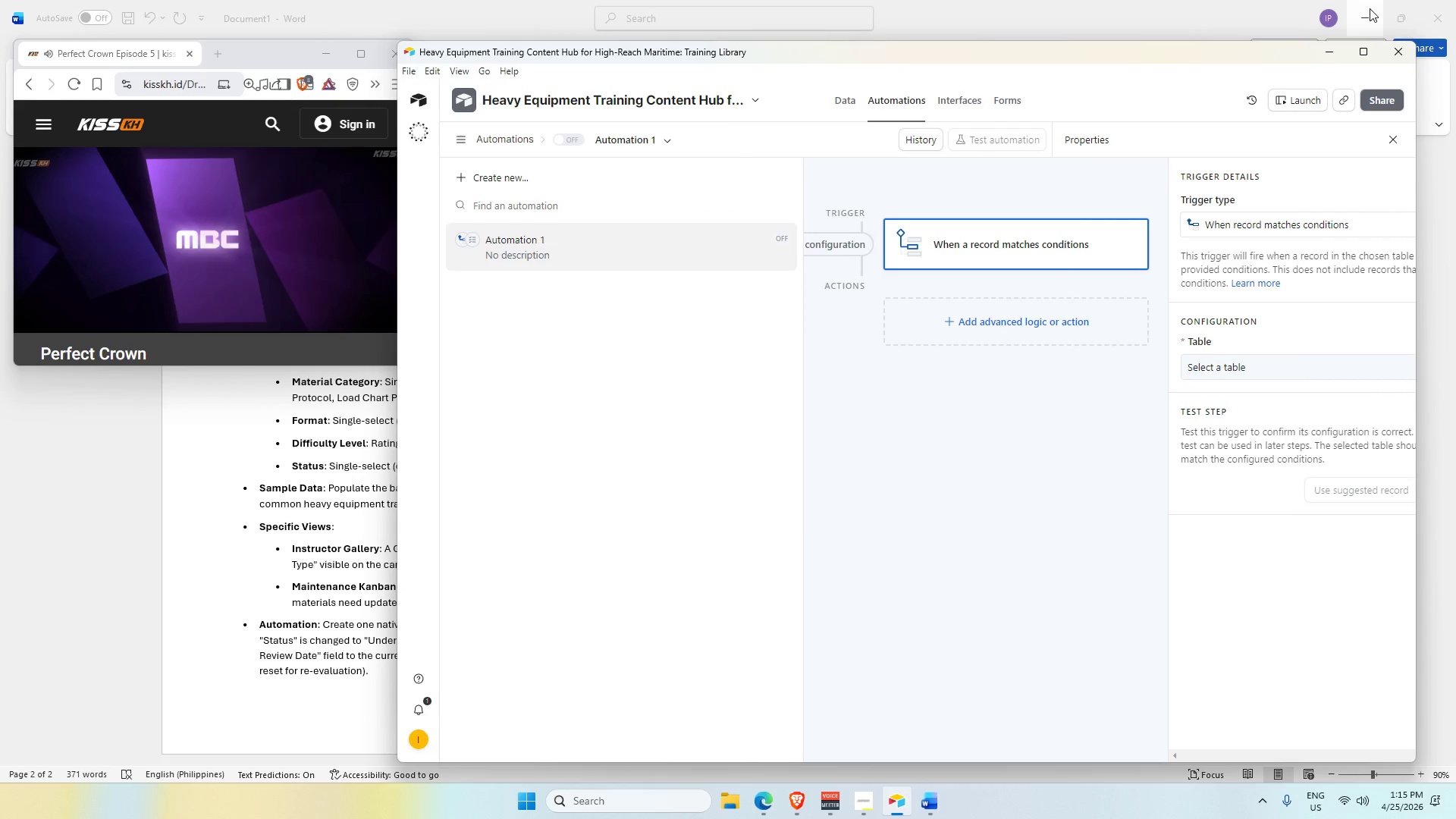 
left_click([1370, 8])
 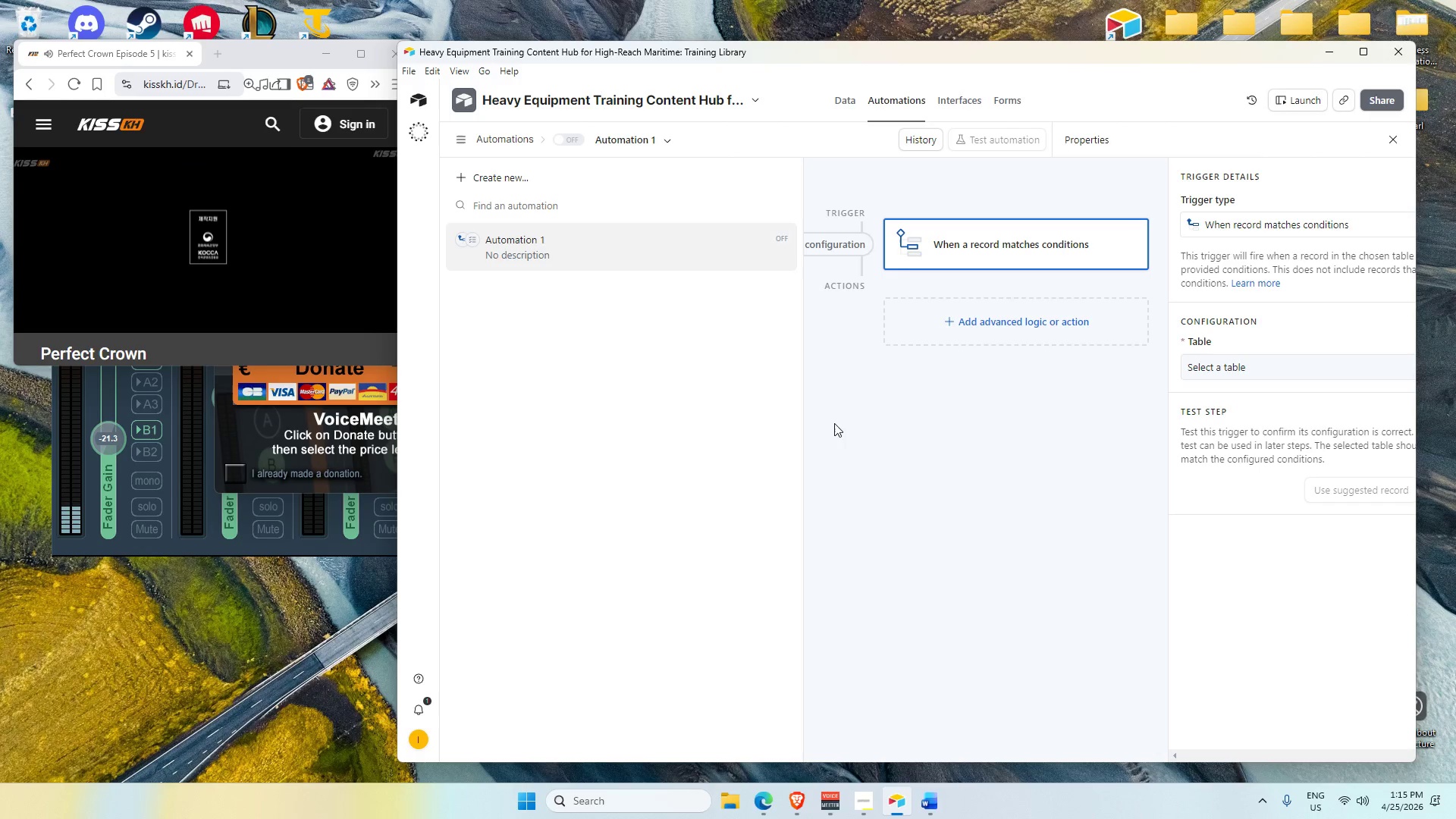 
left_click_drag(start_coordinate=[275, 58], to_coordinate=[267, 26])
 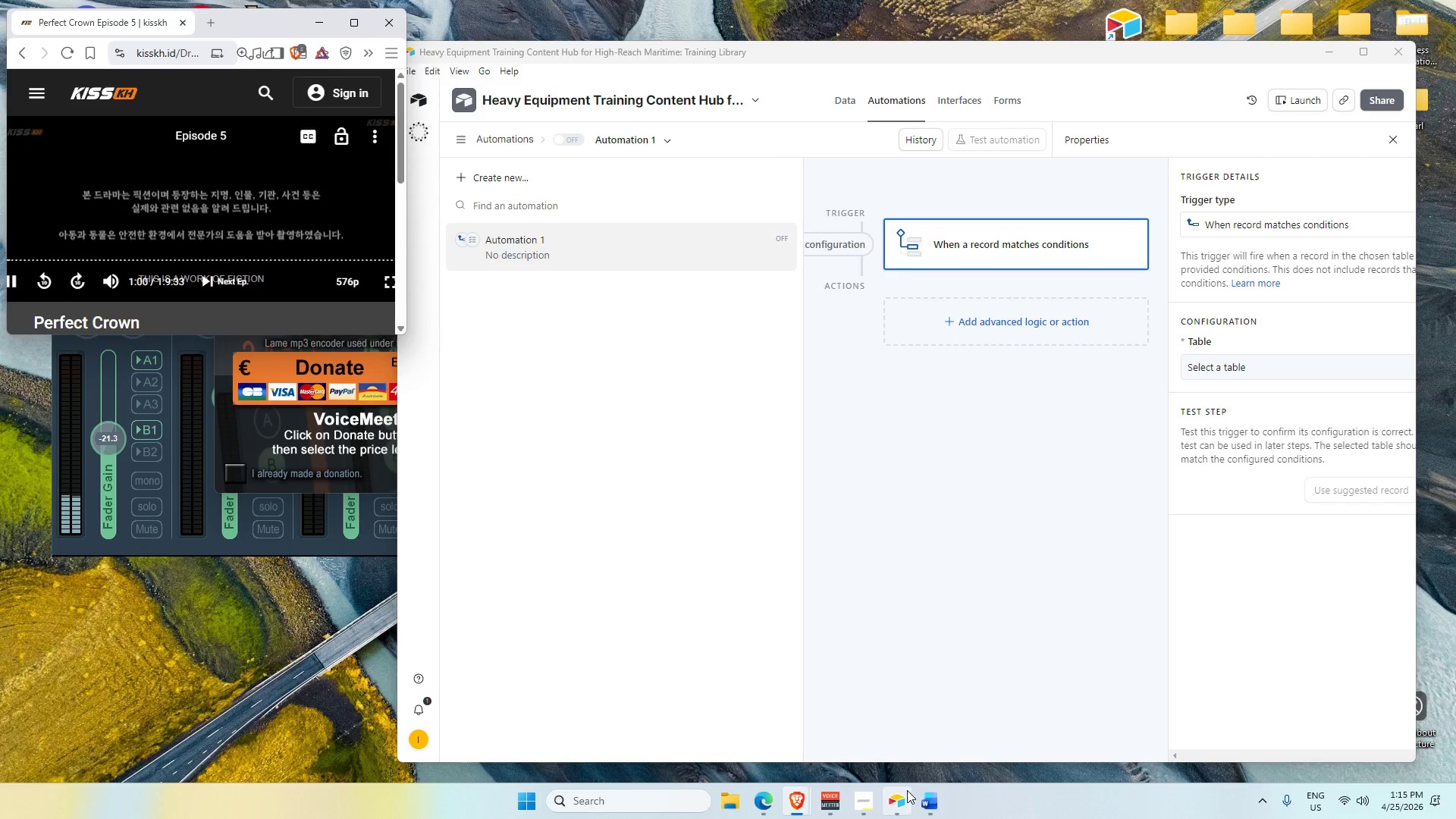 
left_click([330, 548])
 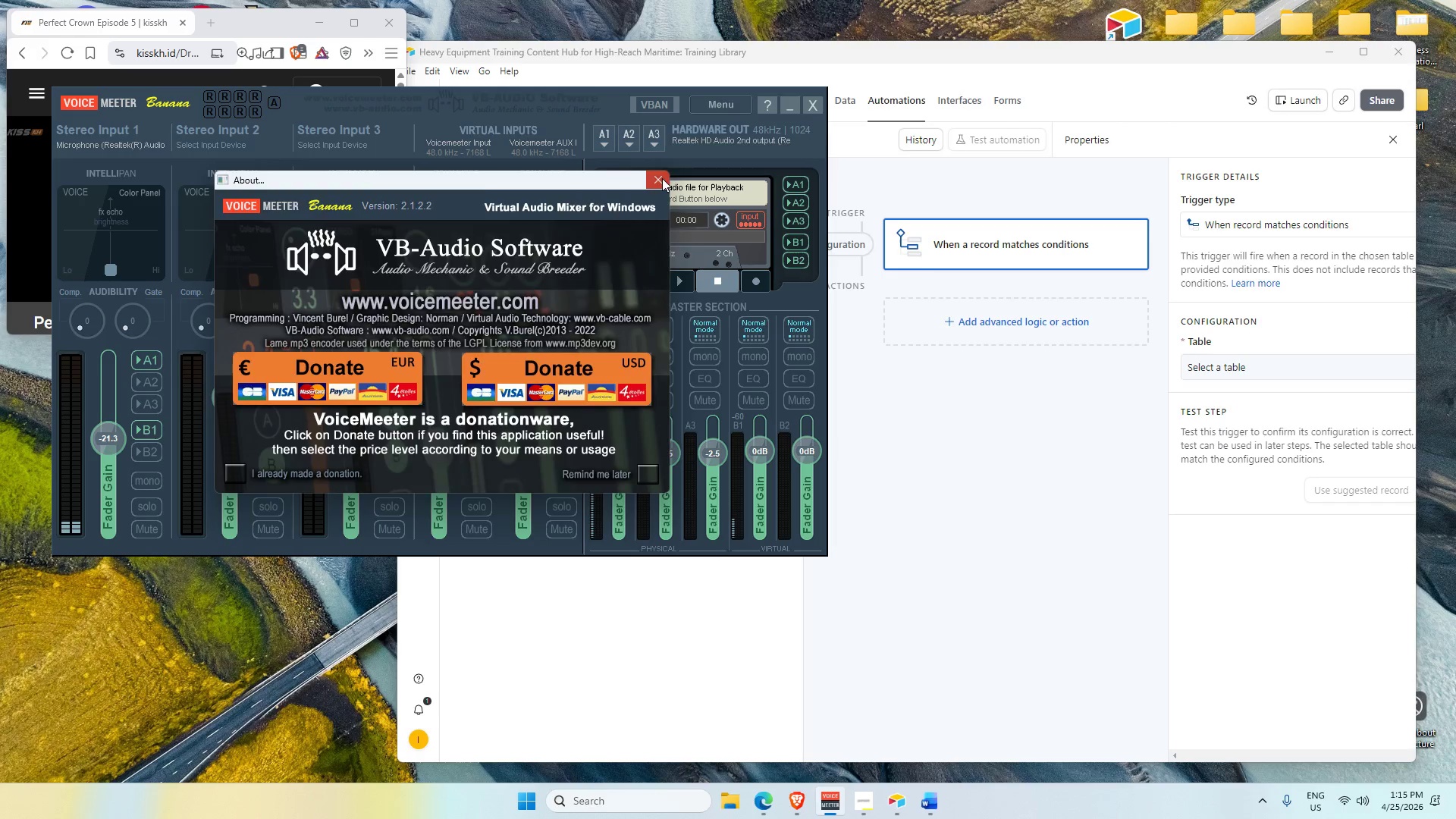 
left_click([789, 108])
 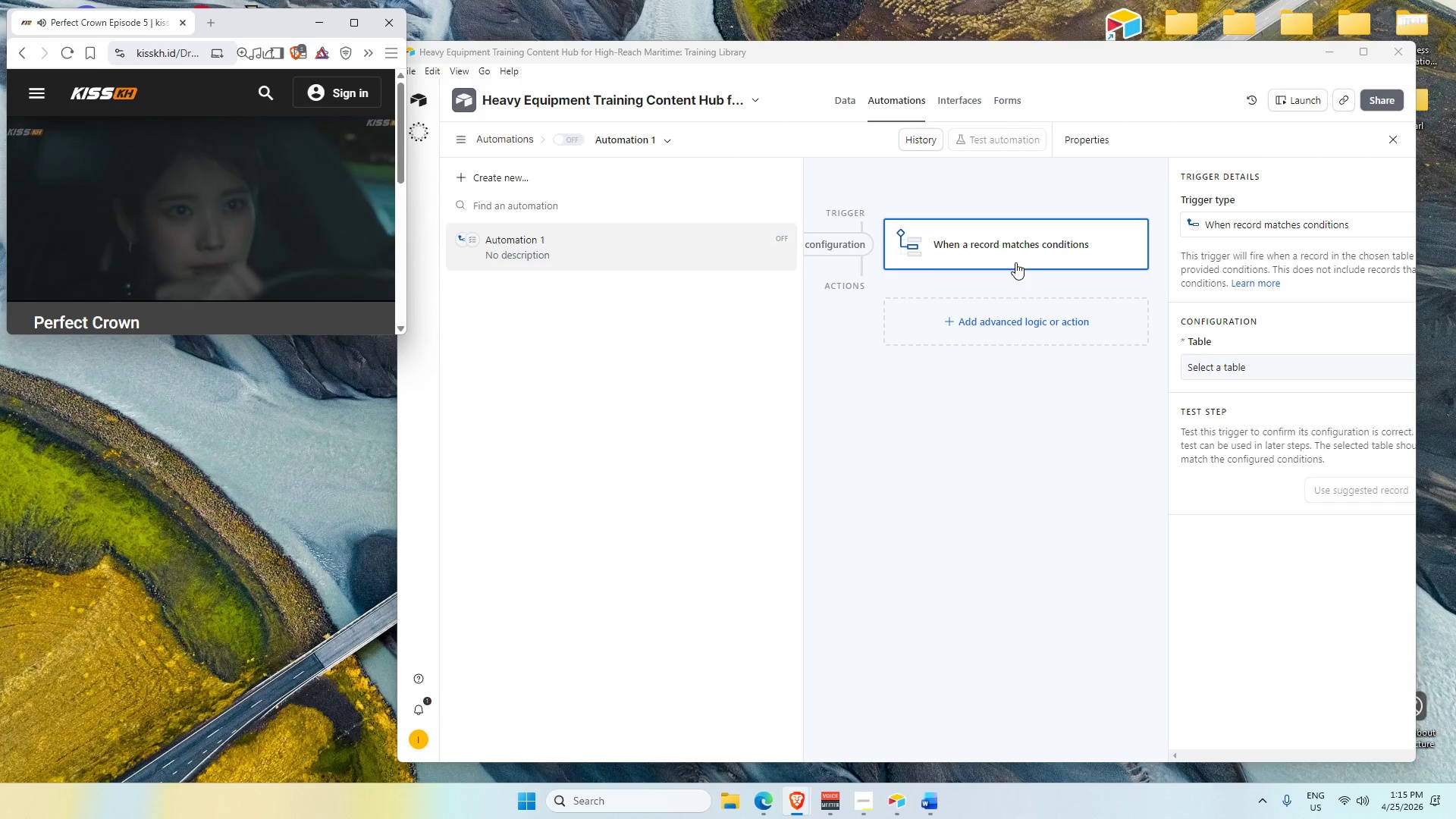 
wait(15.56)
 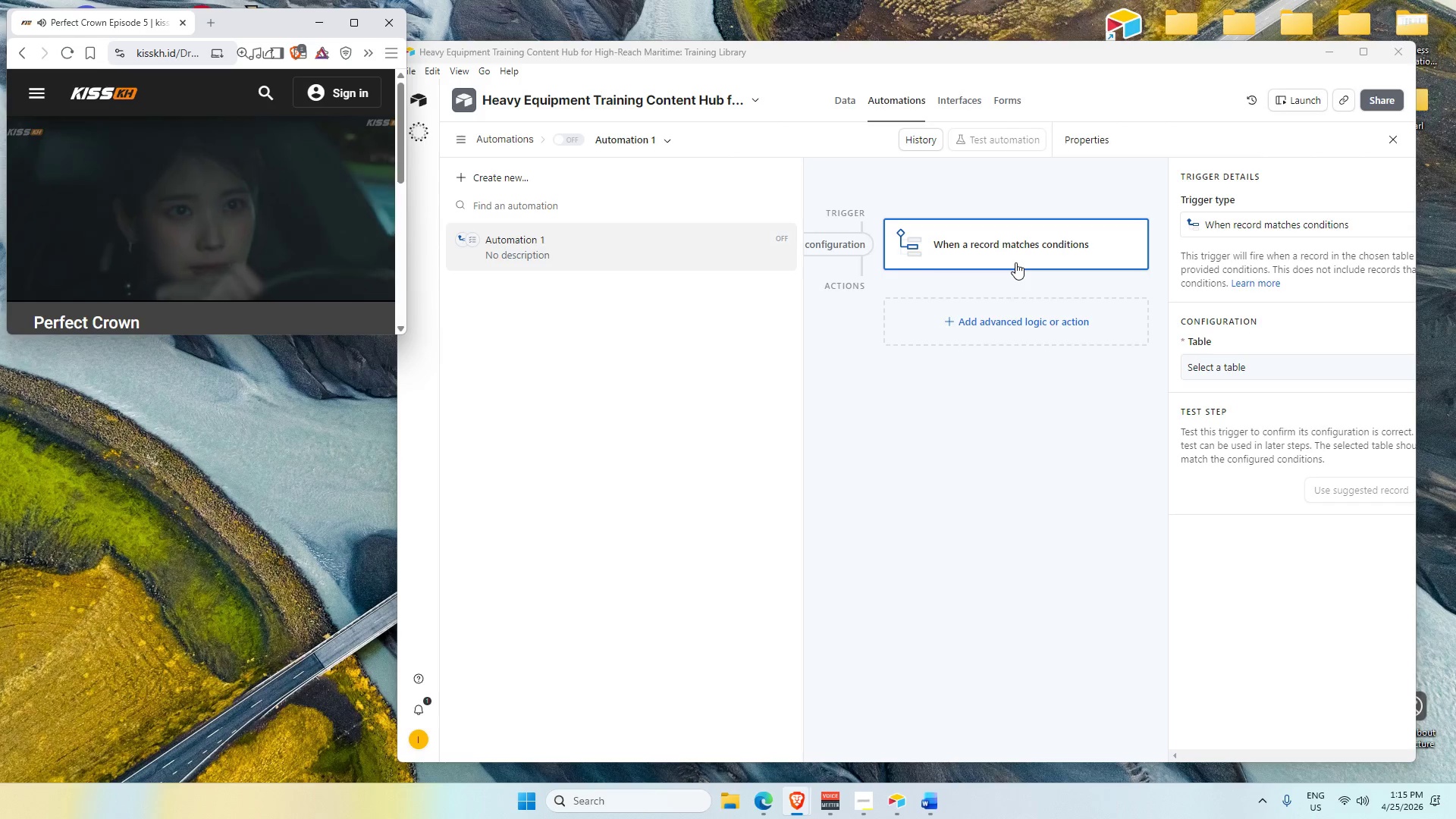 
left_click([1068, 254])
 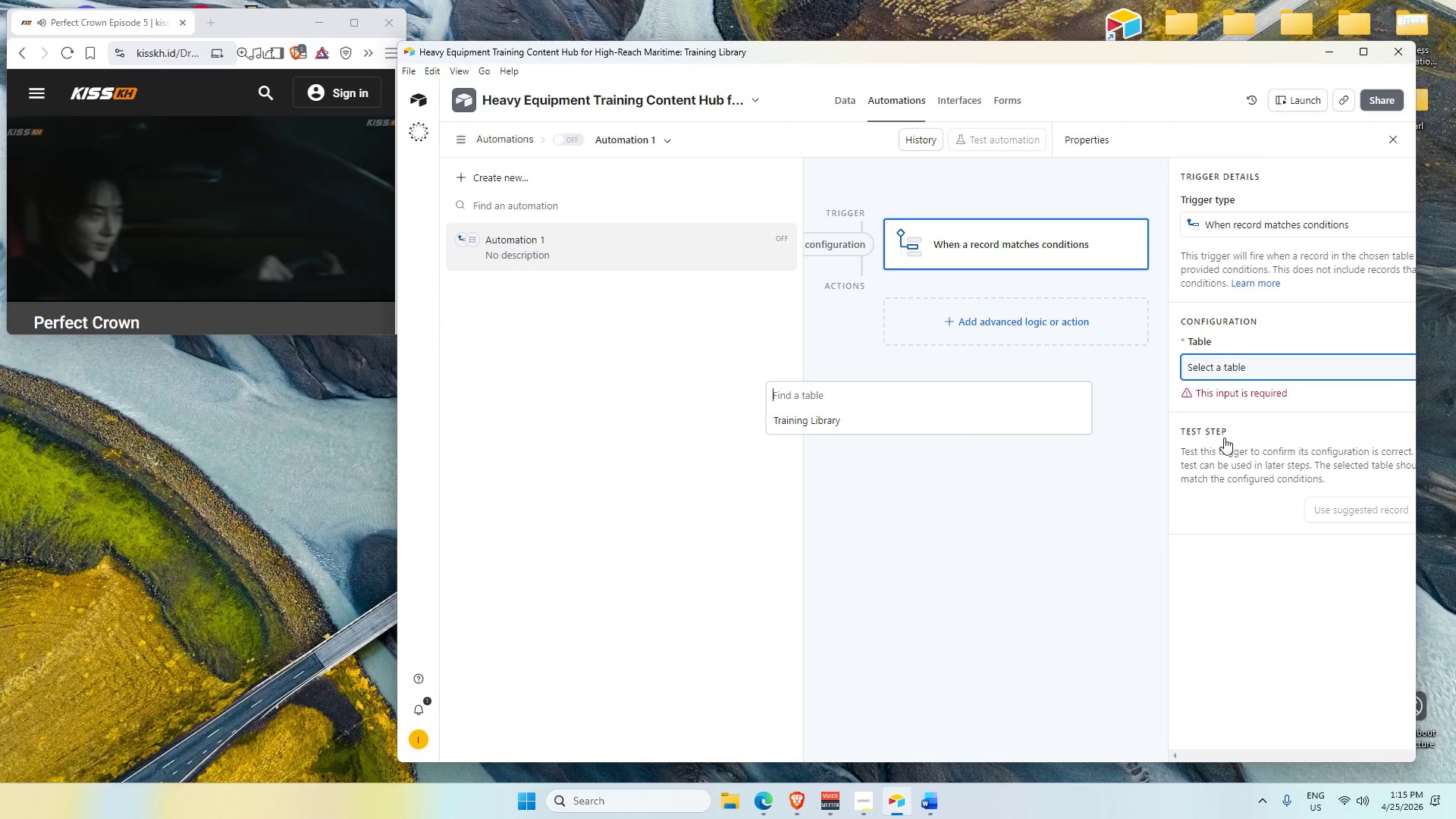 
left_click([933, 429])
 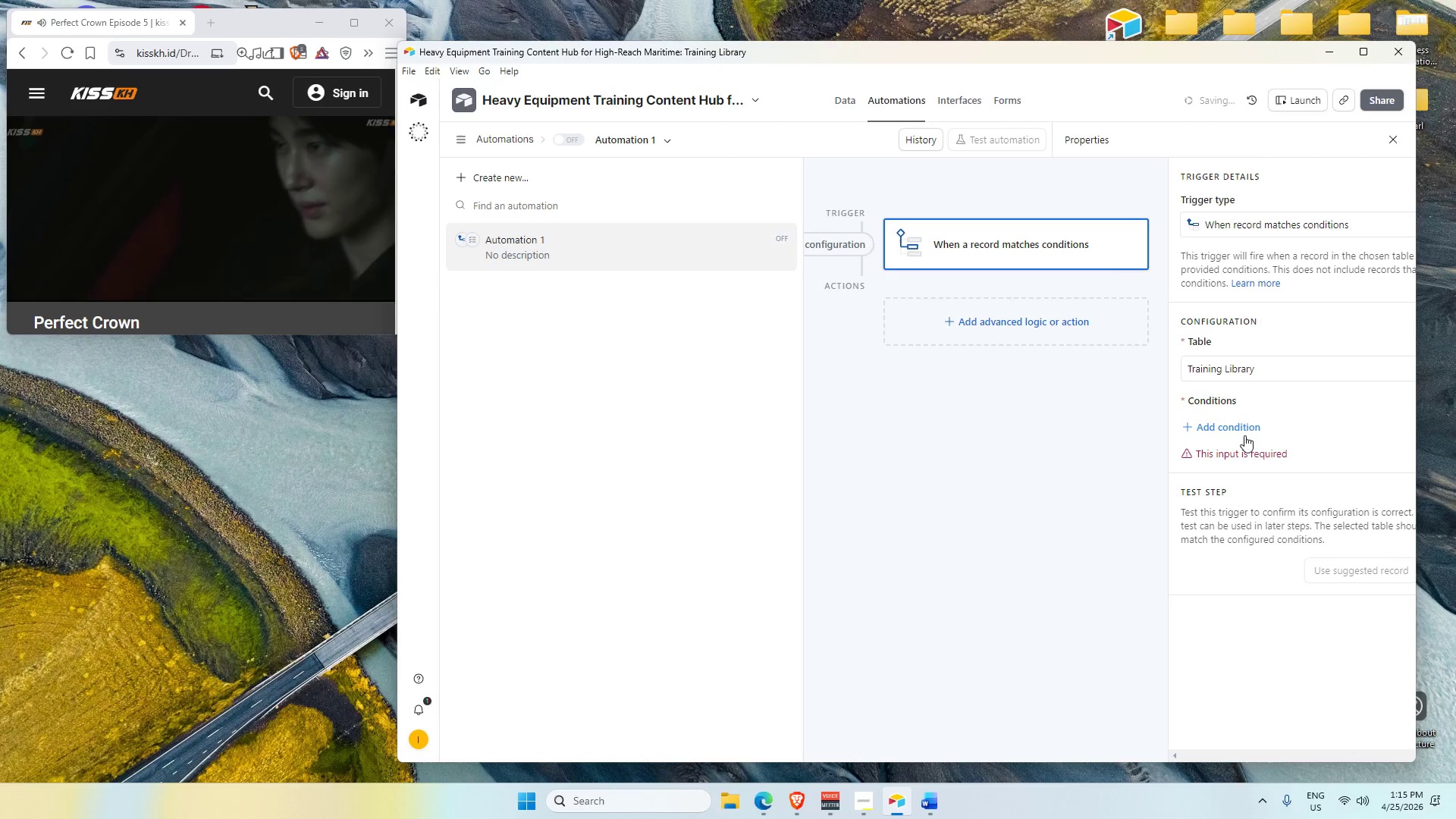 
left_click([1241, 428])
 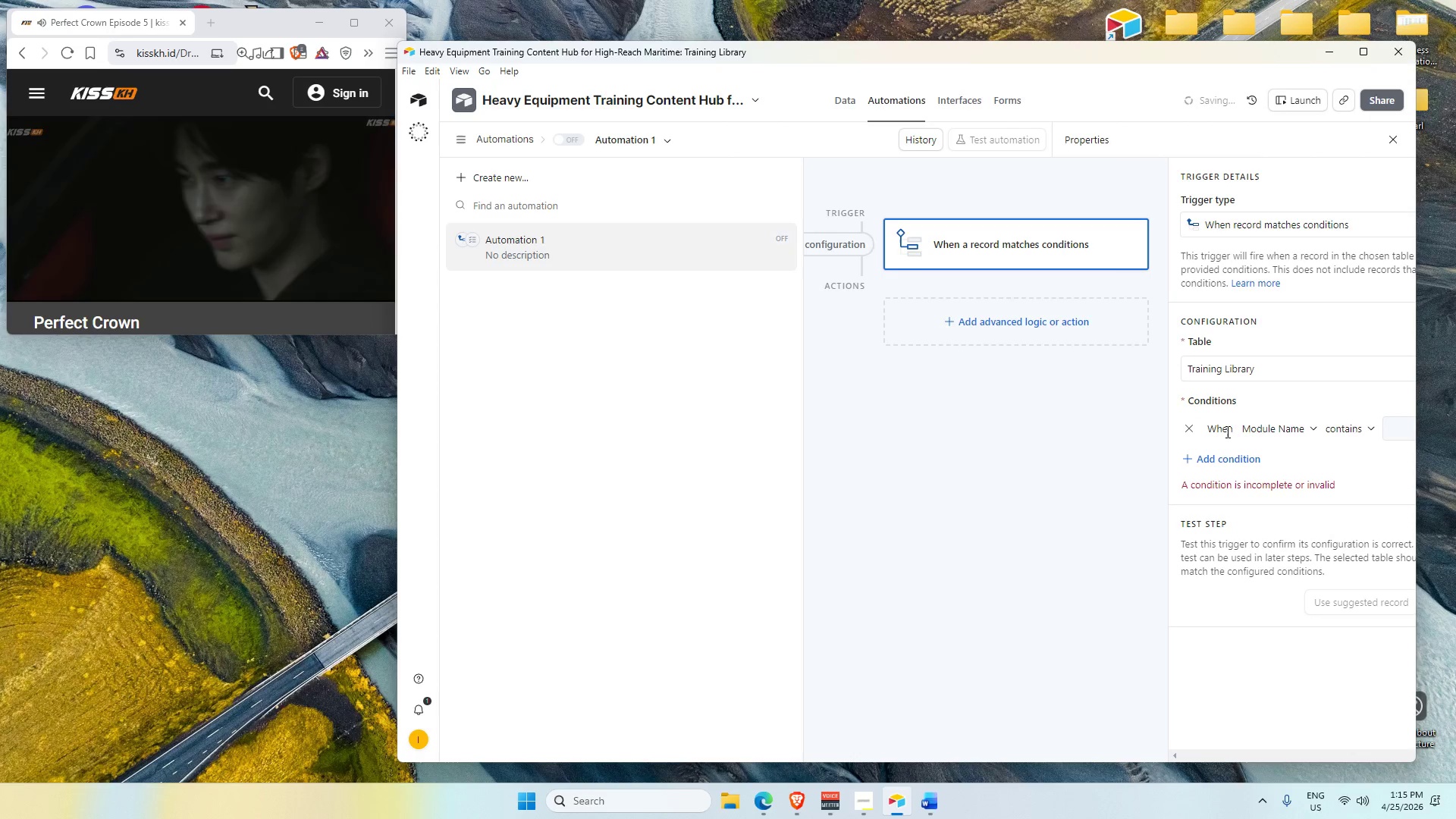 
left_click([1273, 429])
 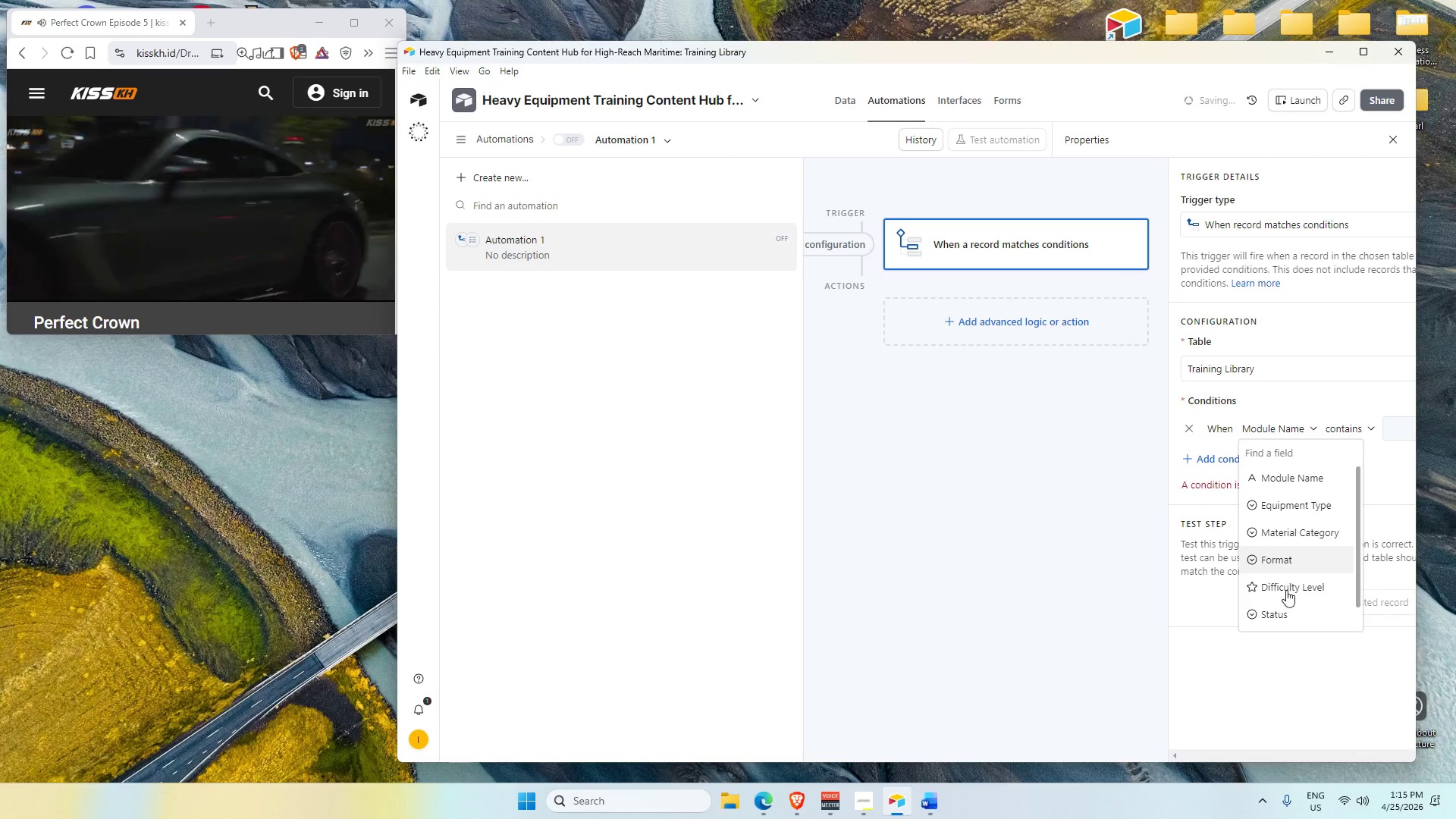 
left_click([1284, 608])
 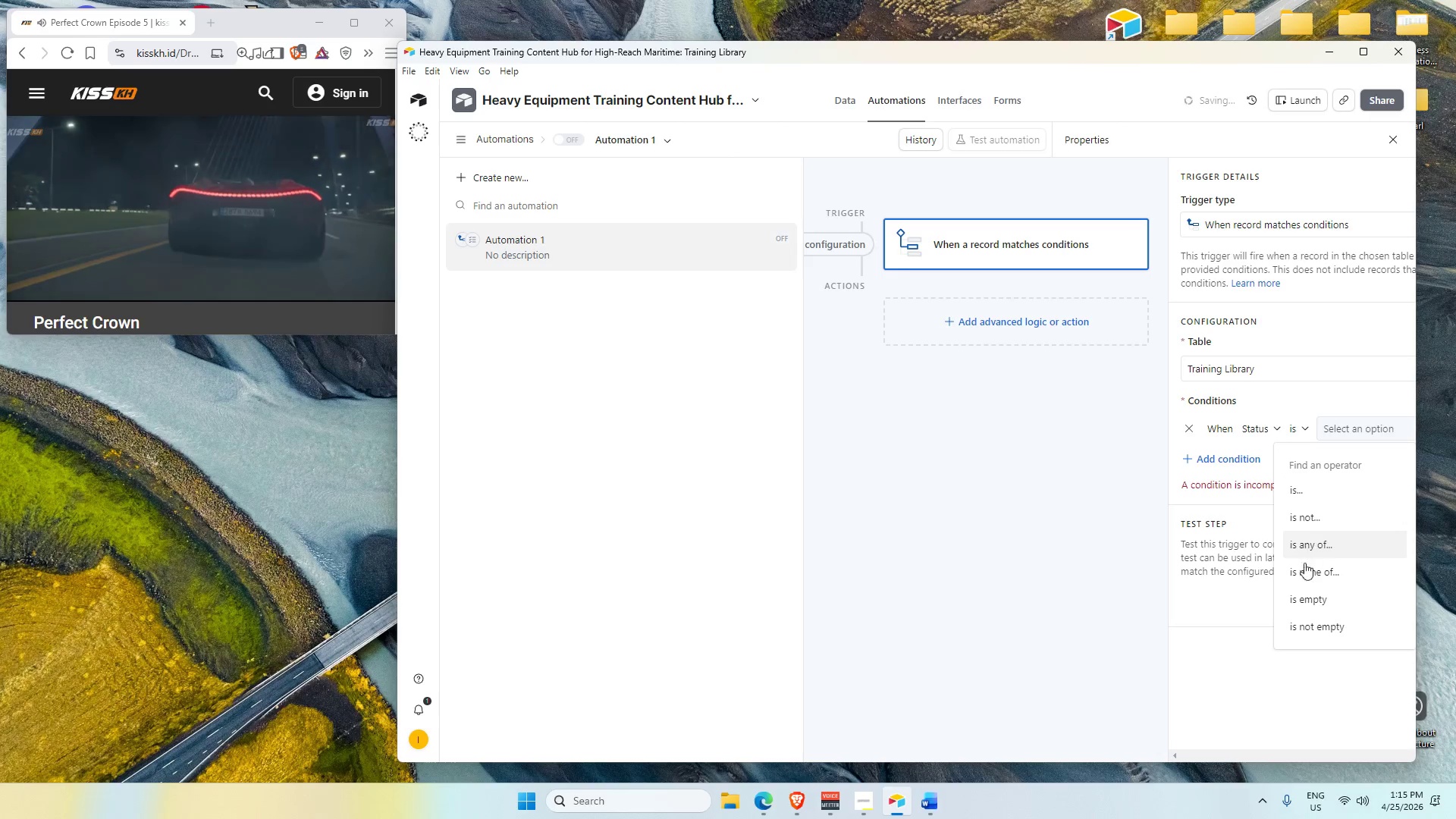 
left_click([1316, 551])
 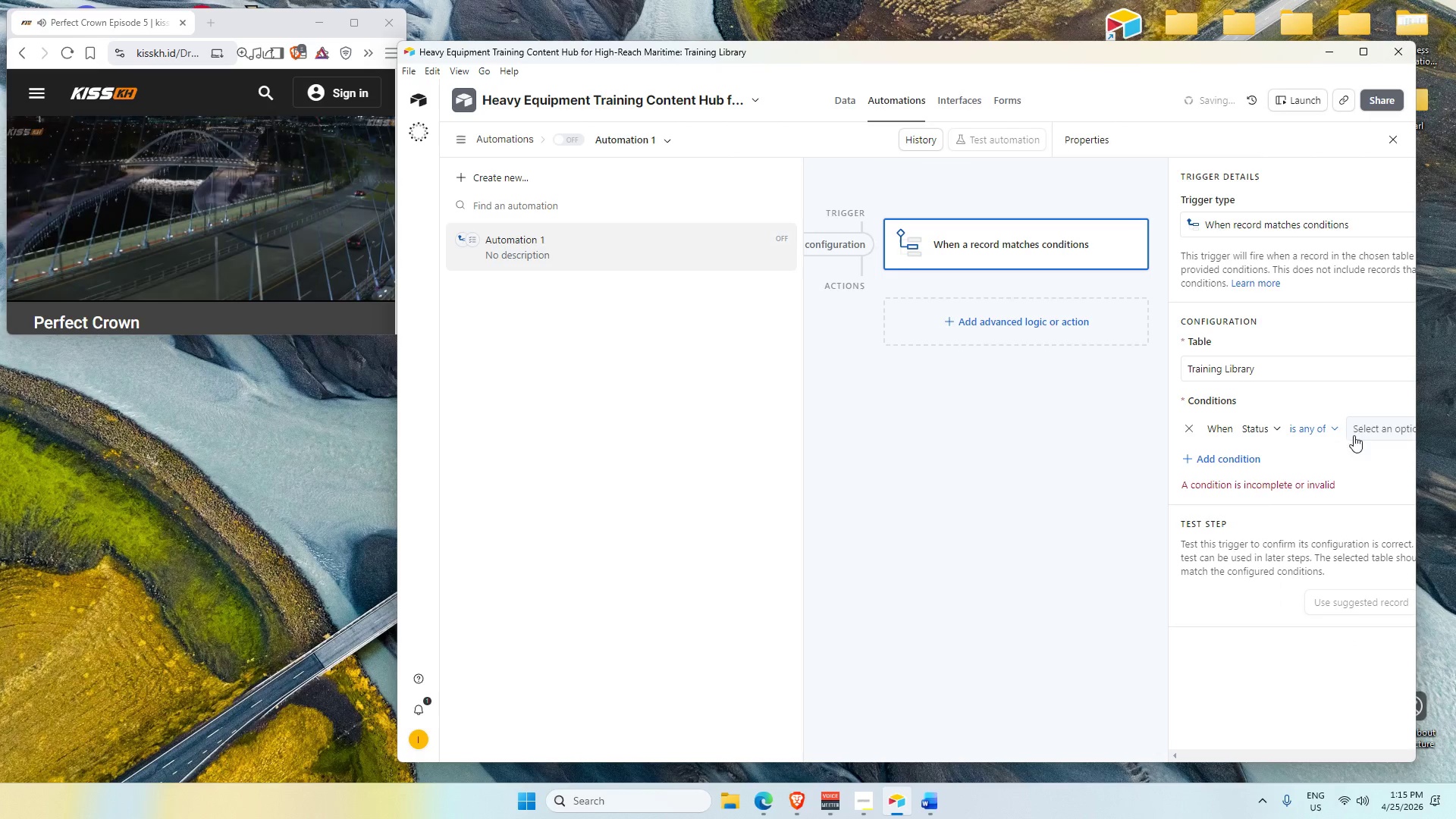 
left_click([1369, 435])
 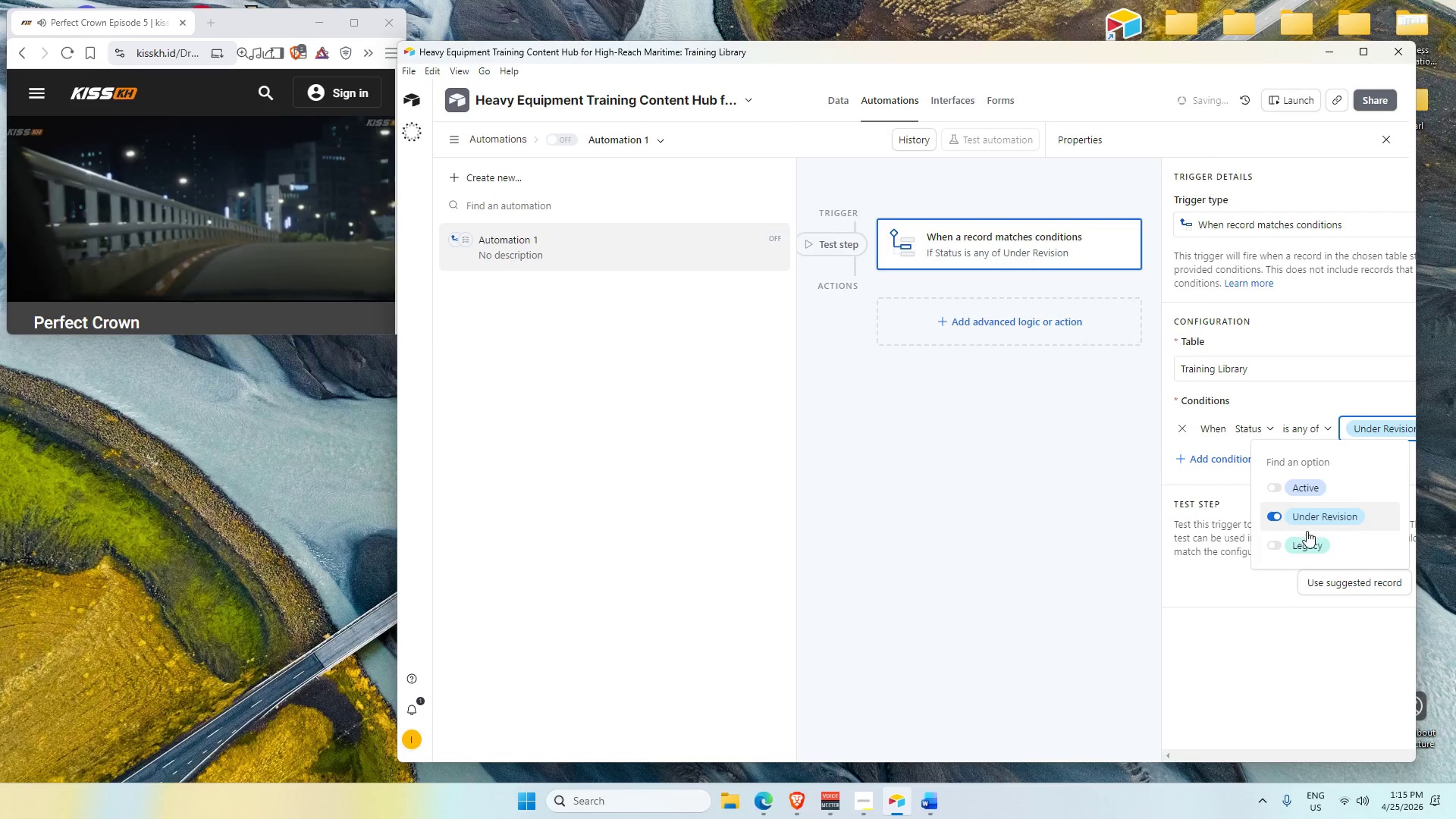 
left_click([1238, 598])
 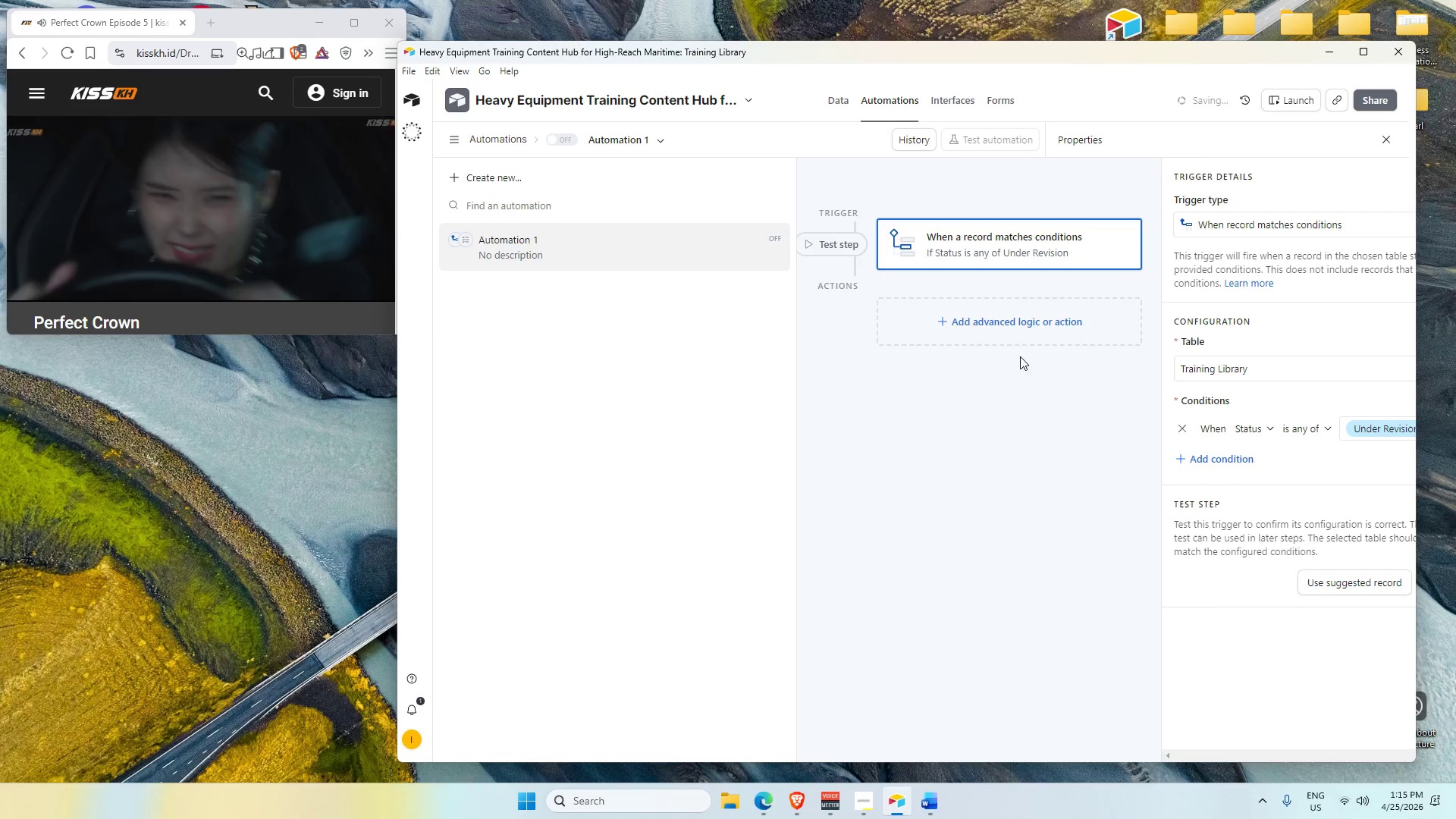 
left_click([1015, 327])
 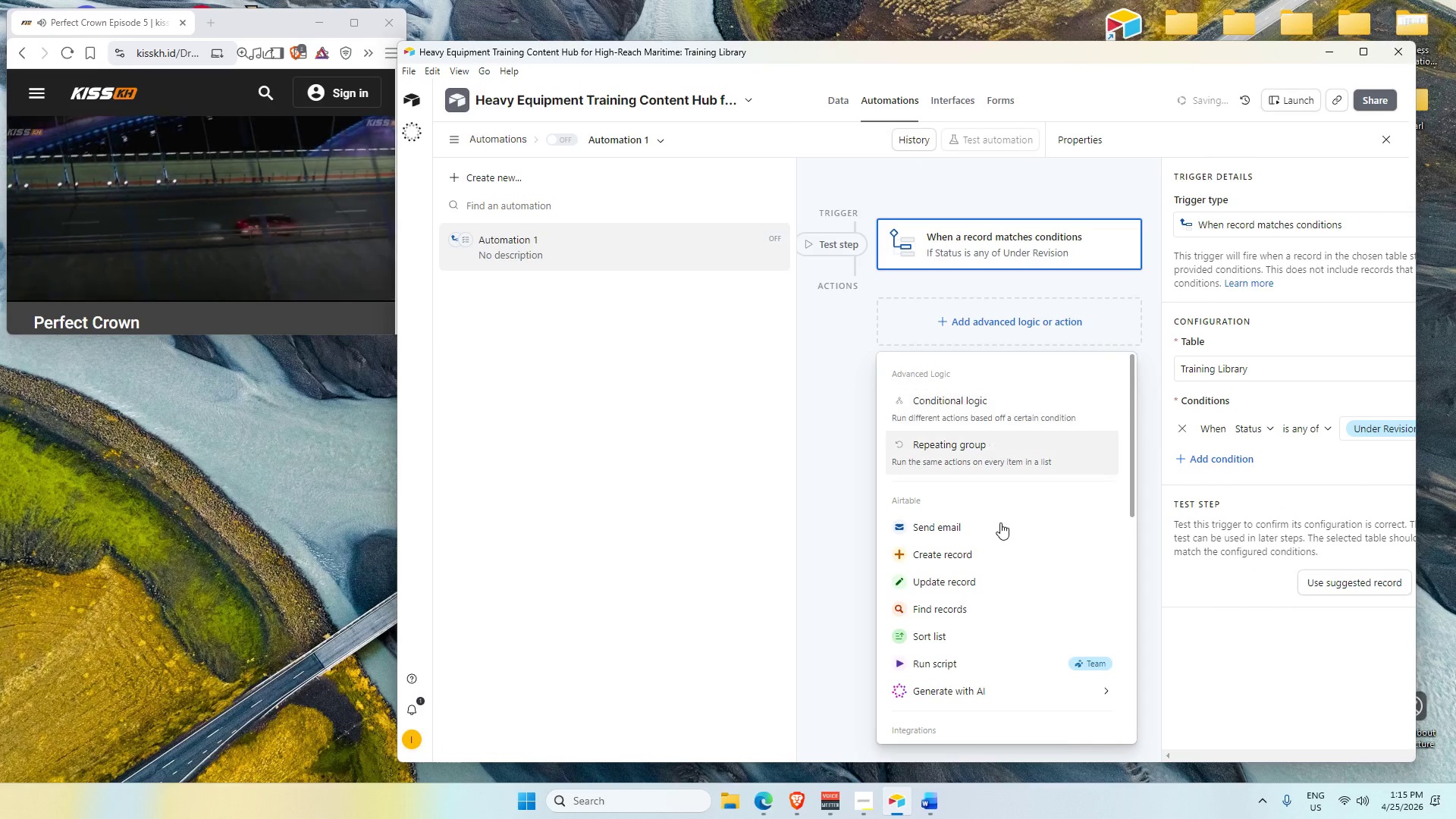 
left_click([941, 588])
 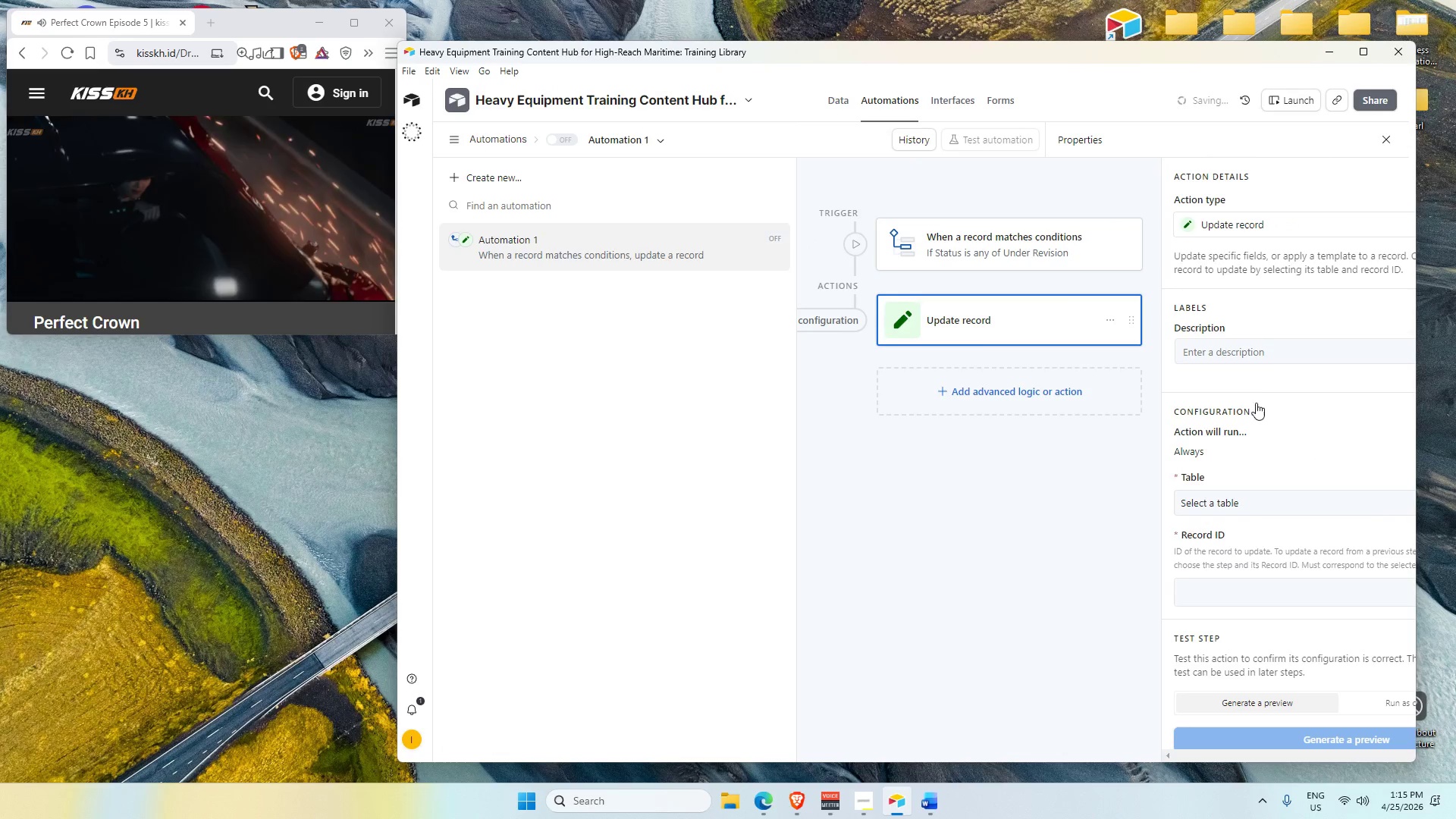 
left_click([1235, 506])
 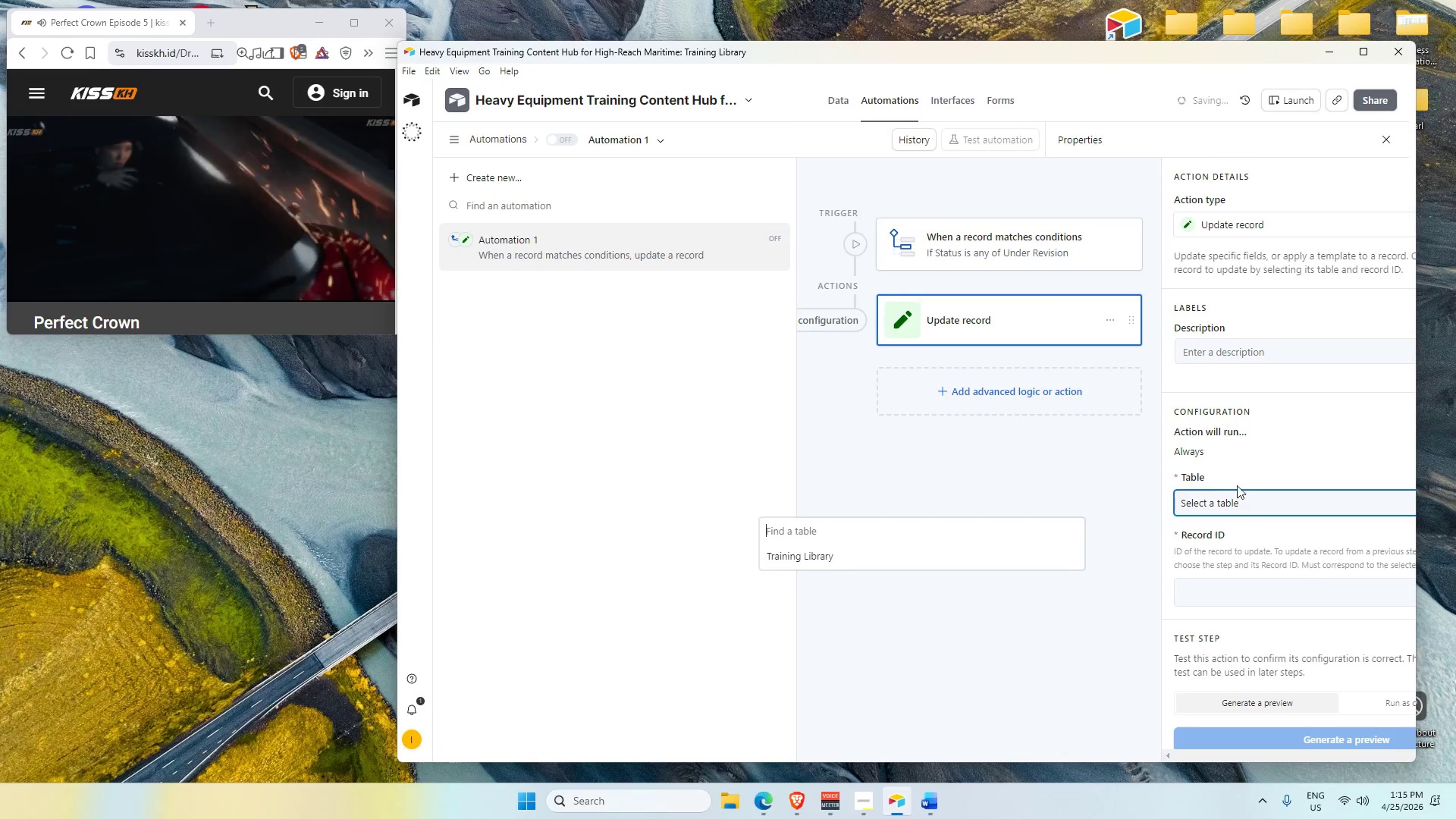 
scroll: coordinate [1252, 459], scroll_direction: down, amount: 2.0
 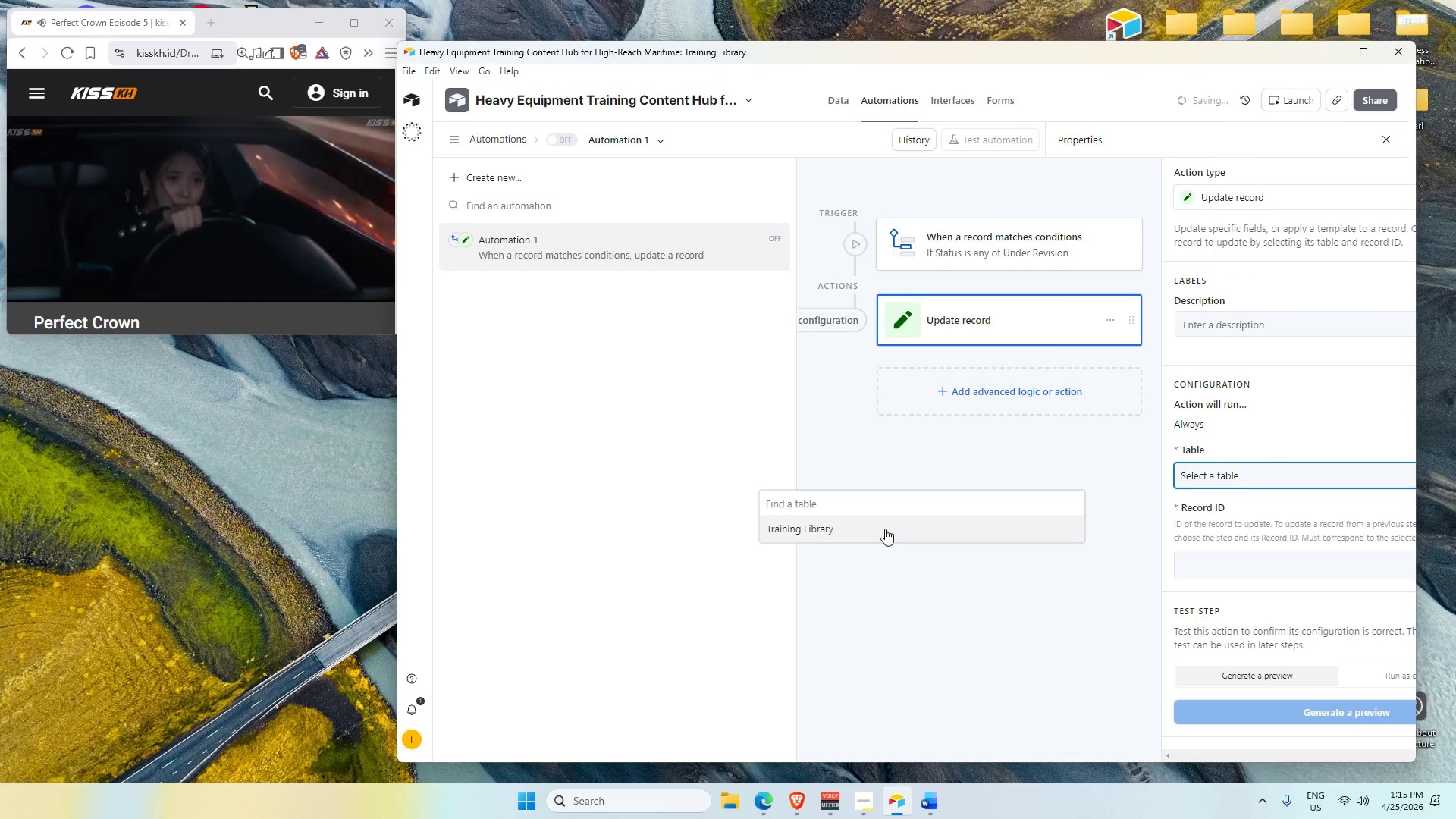 
left_click([885, 528])
 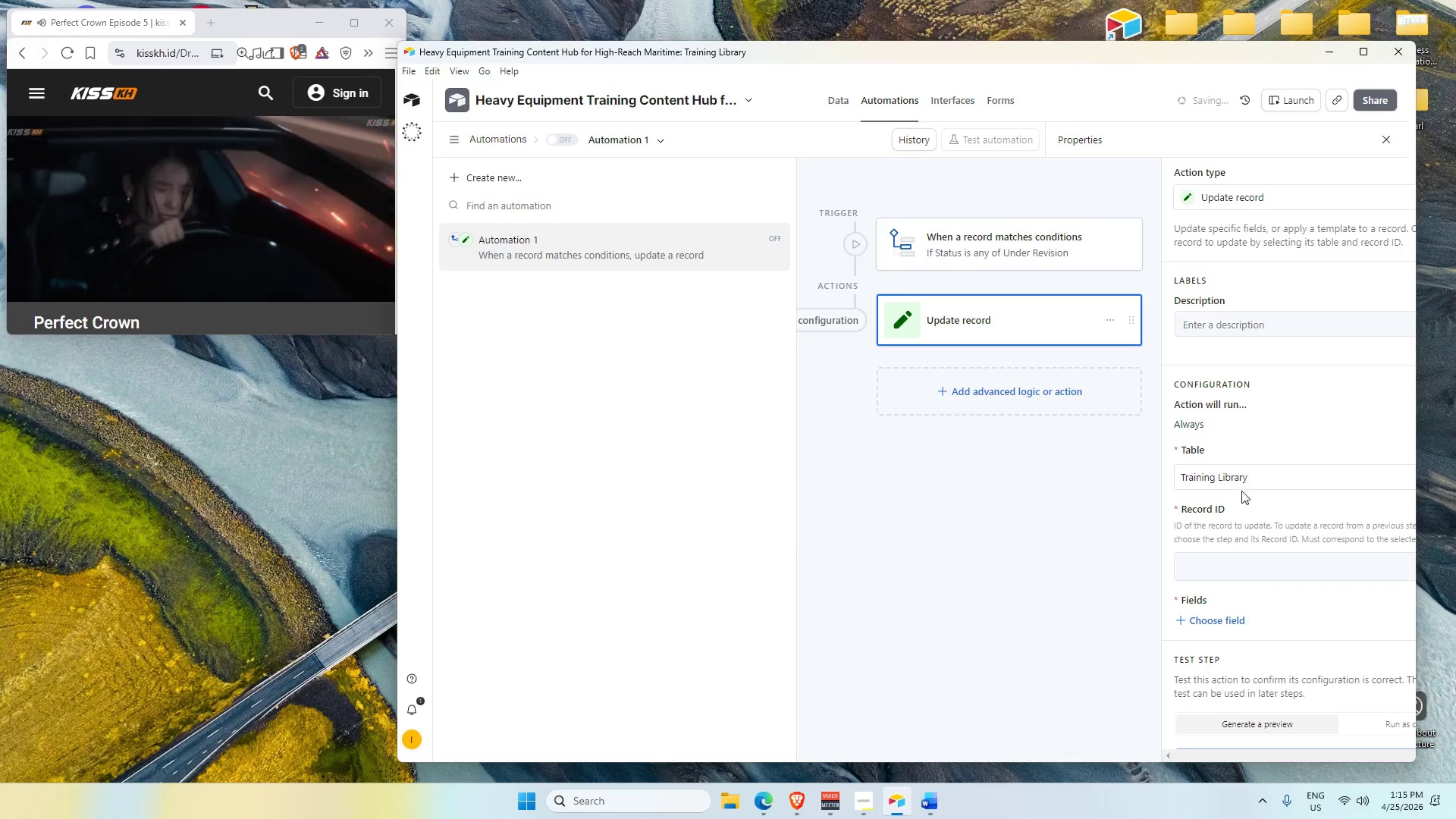 
scroll: coordinate [1240, 487], scroll_direction: down, amount: 2.0
 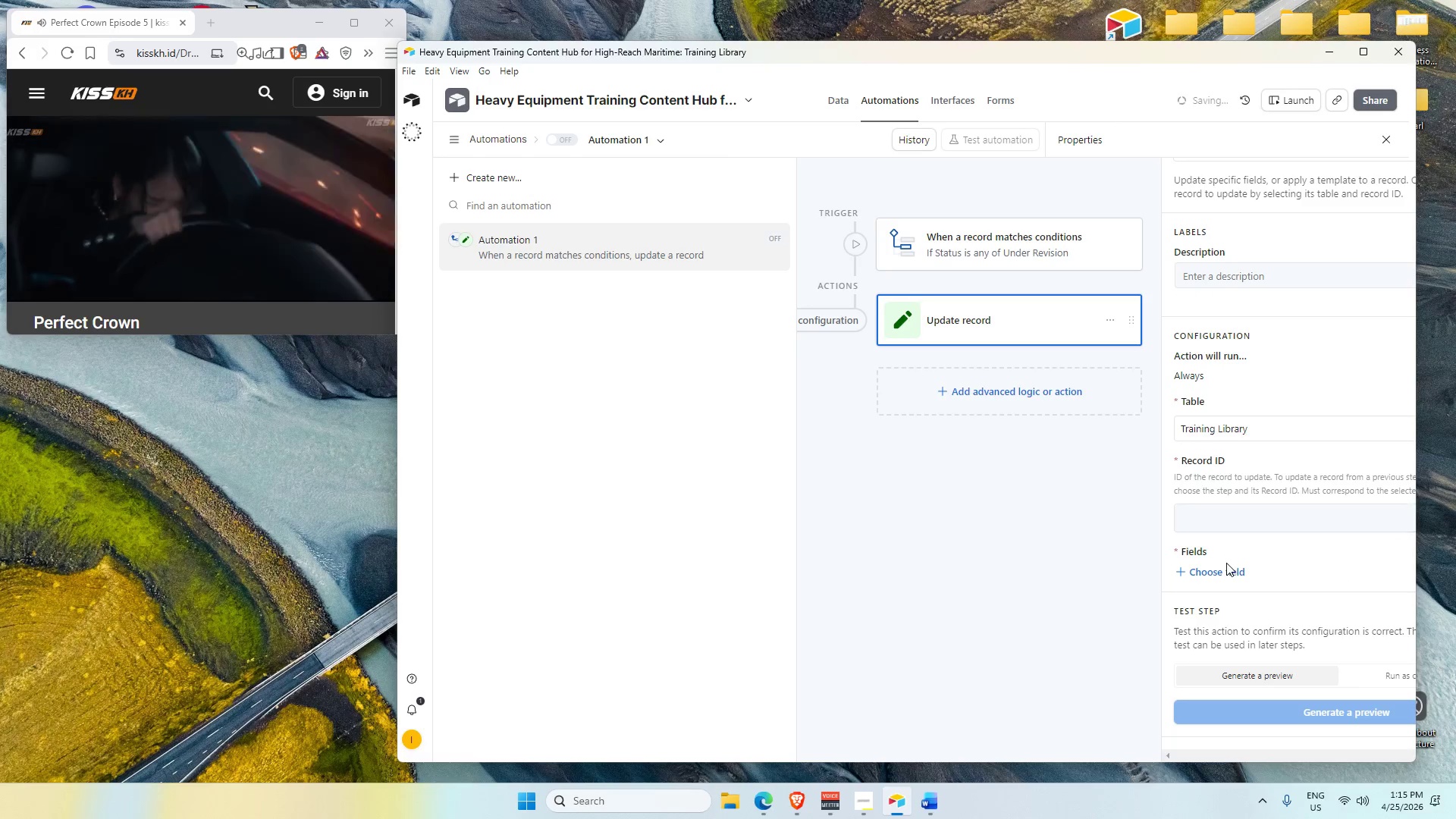 
left_click([1213, 571])
 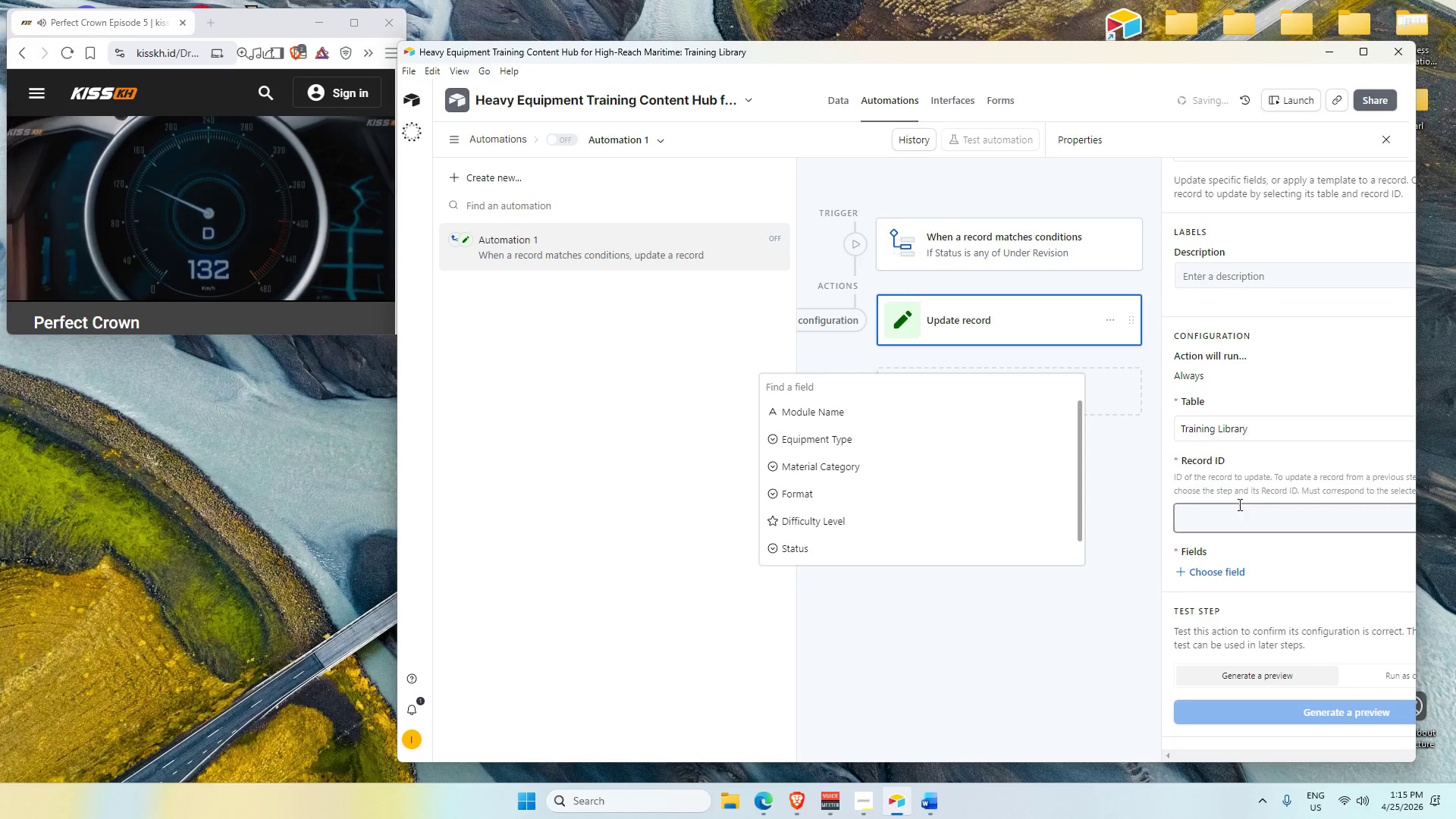 
left_click([1262, 510])
 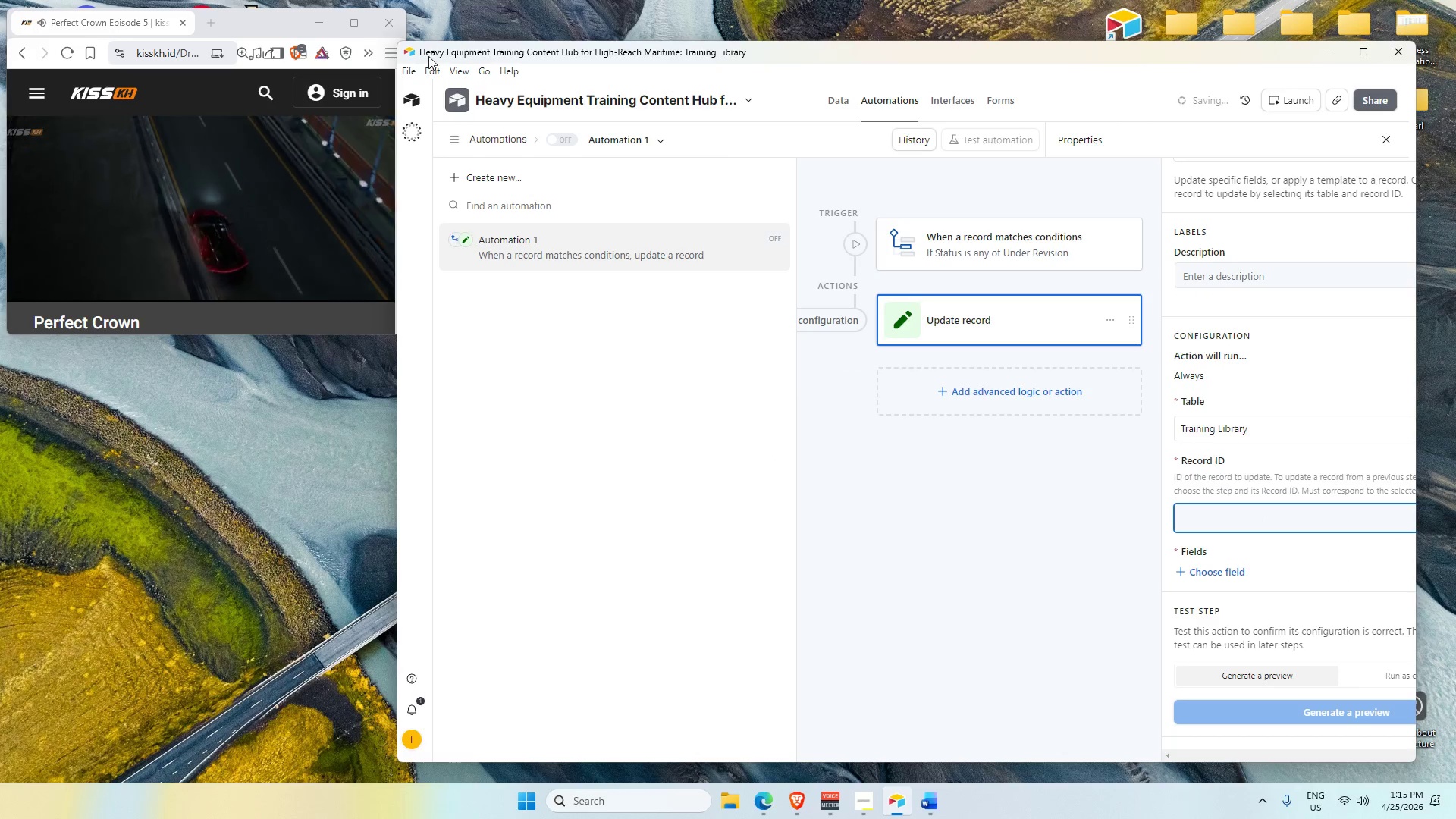 
wait(5.31)
 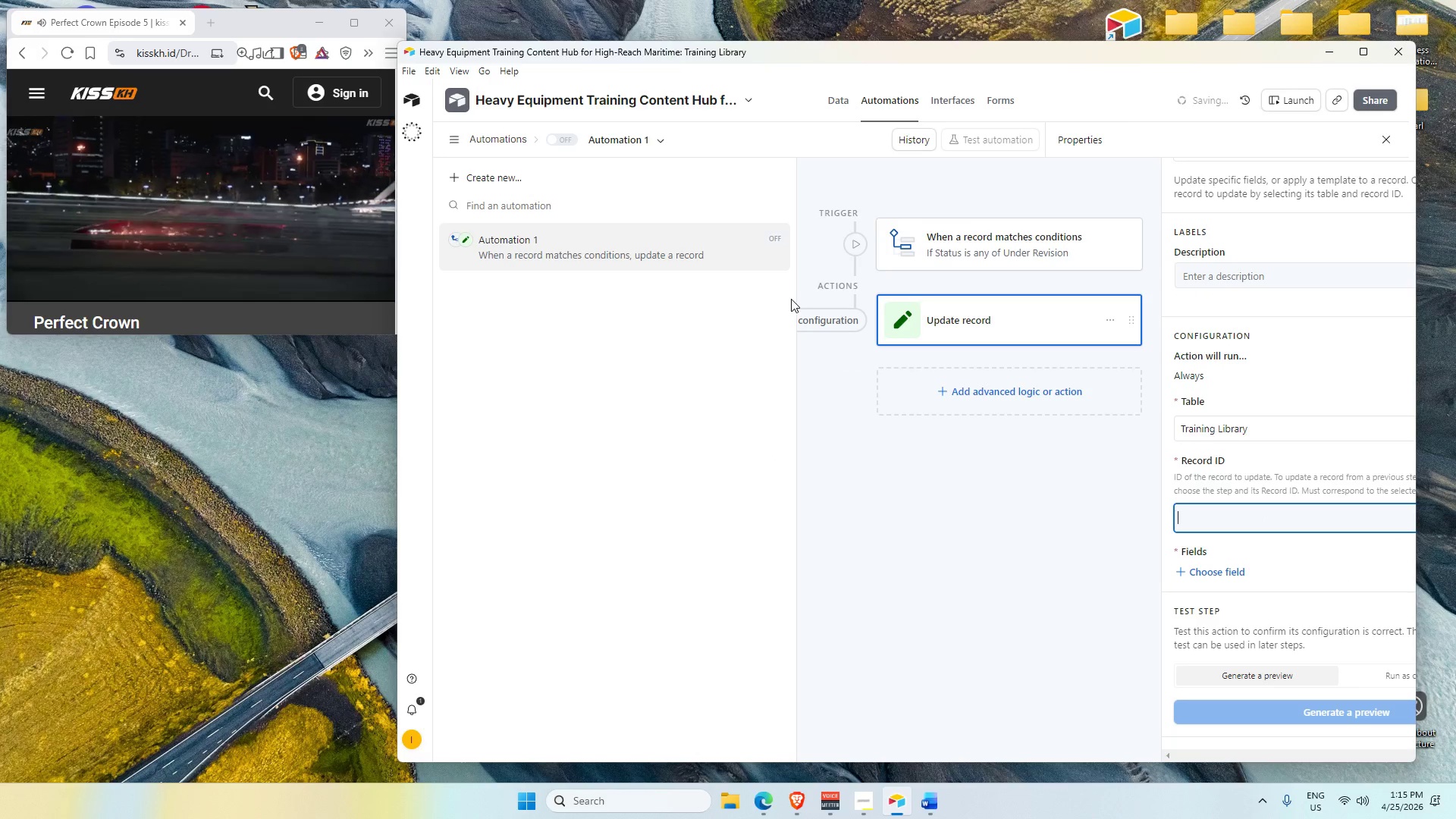 
left_click_drag(start_coordinate=[399, 46], to_coordinate=[301, 58])
 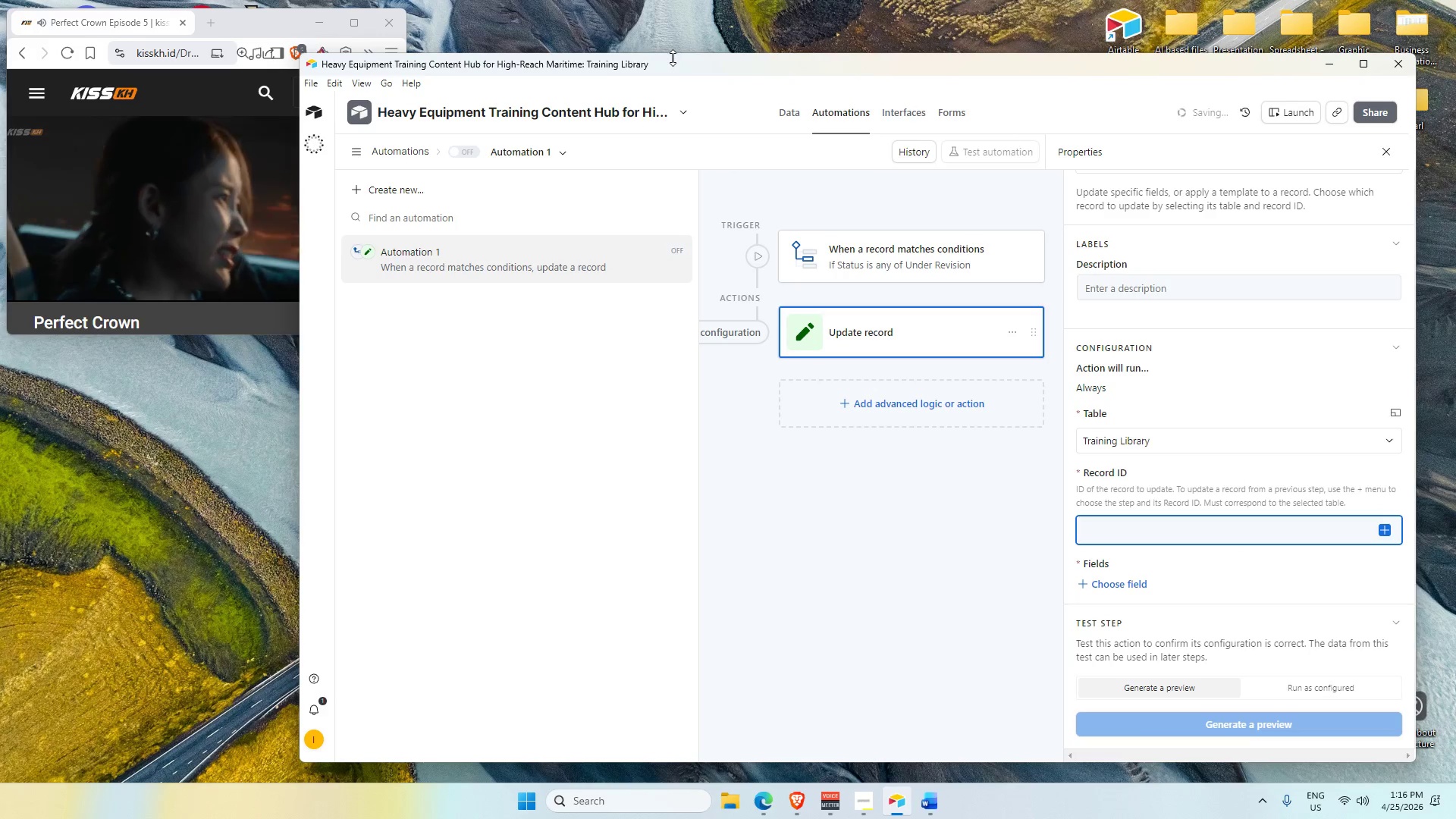 
left_click_drag(start_coordinate=[685, 66], to_coordinate=[736, 69])
 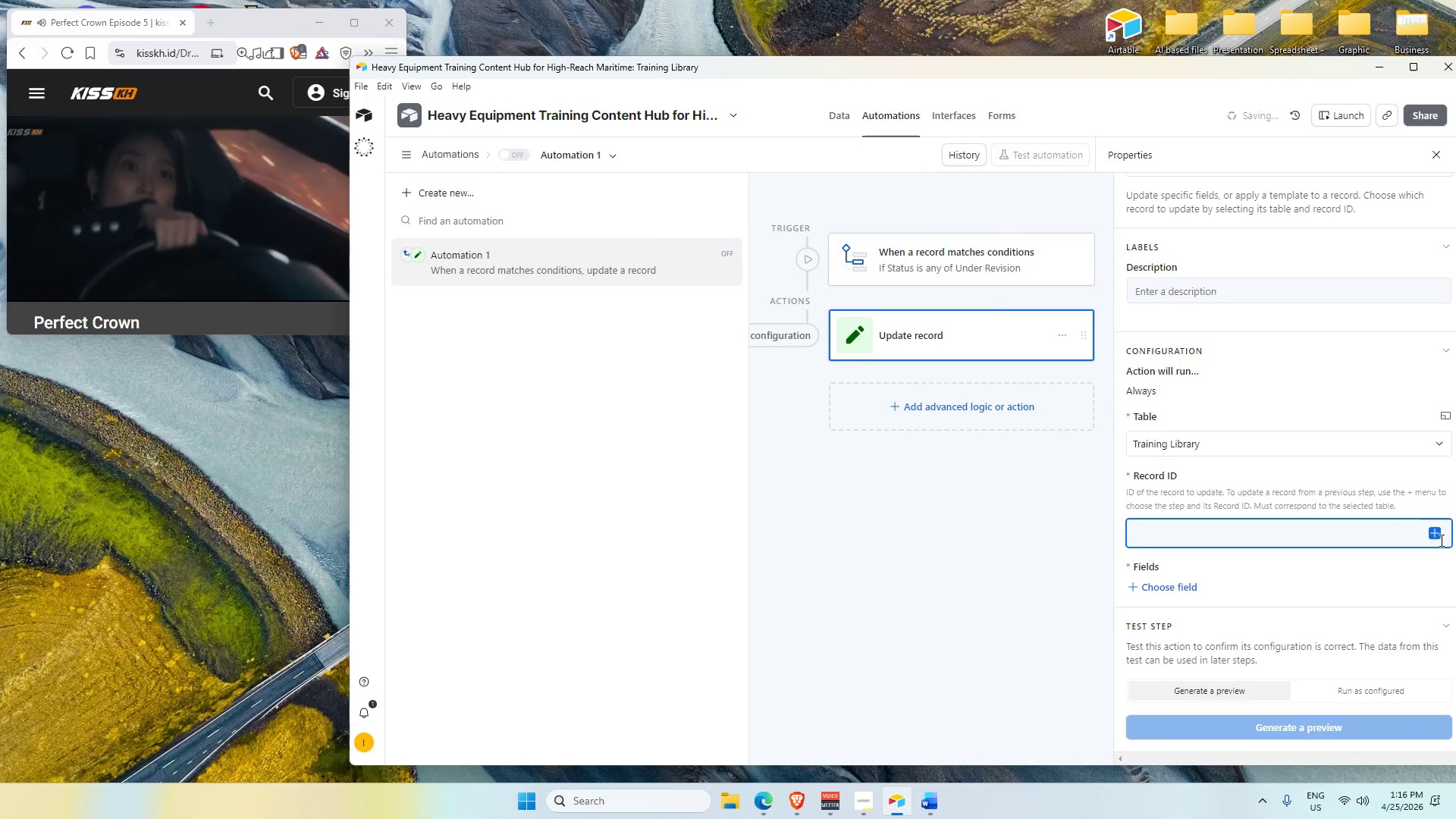 
left_click([1436, 529])
 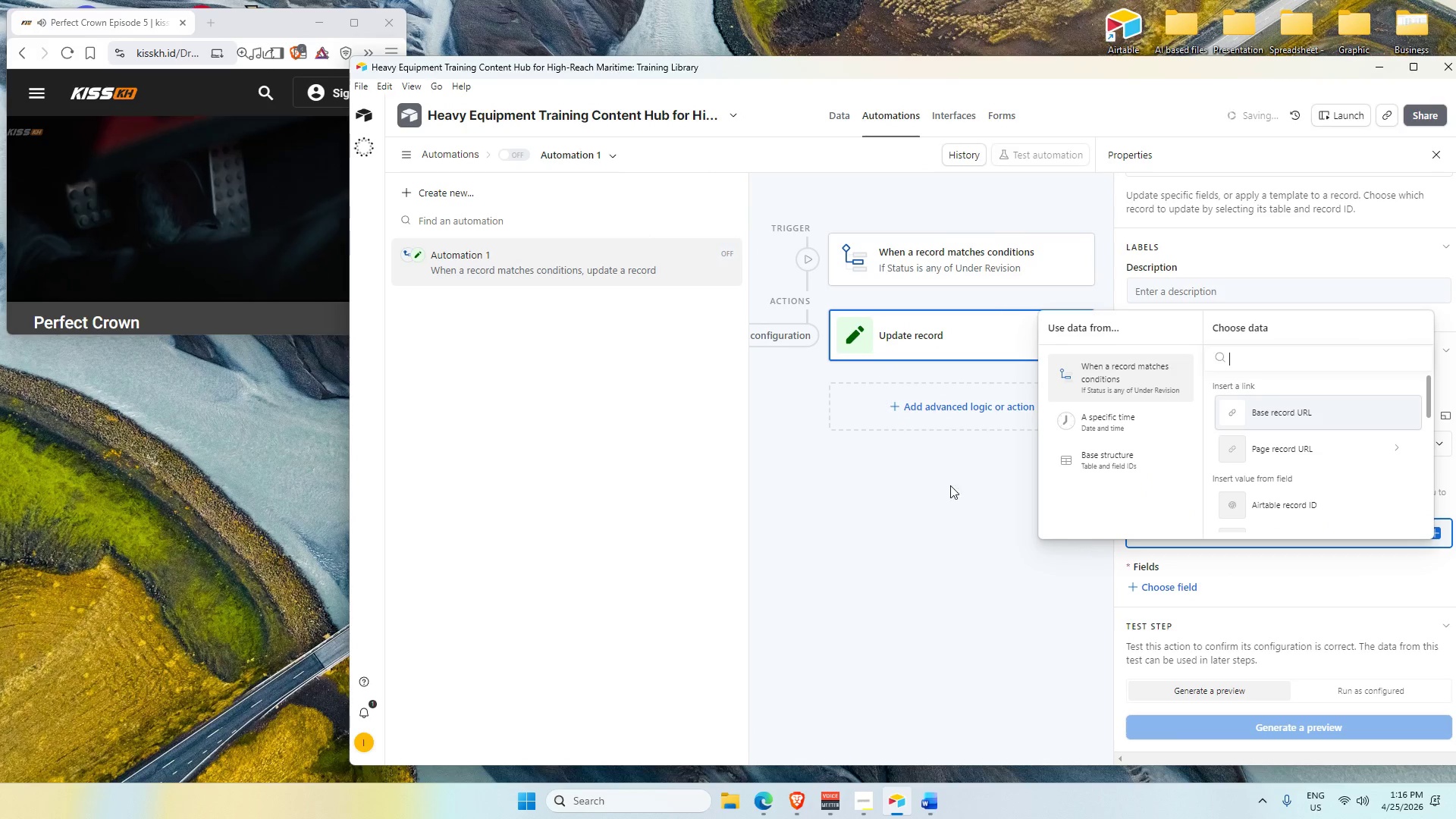 
left_click([115, 189])
 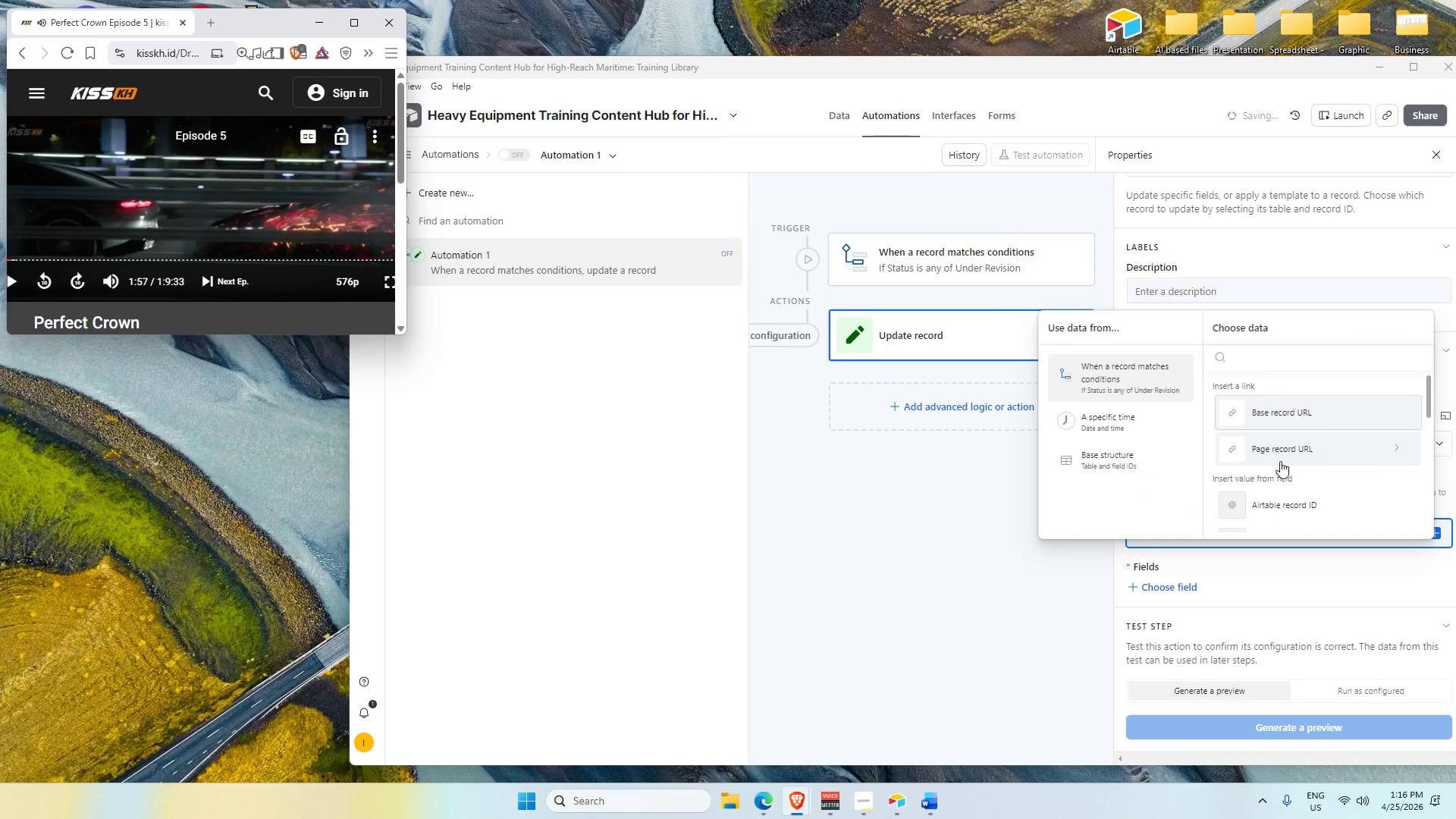 
scroll: coordinate [1282, 488], scroll_direction: down, amount: 1.0
 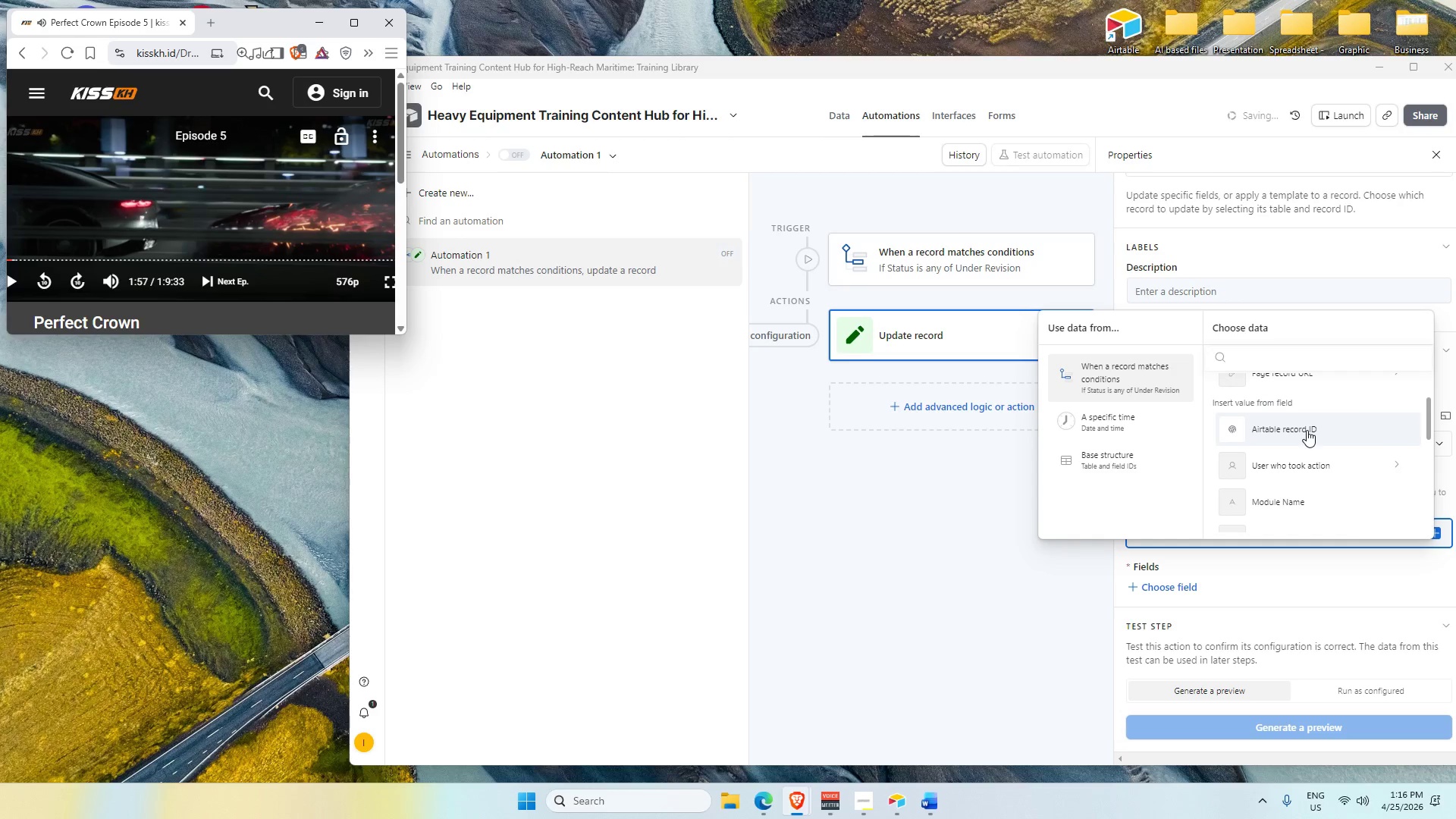 
left_click([1307, 430])
 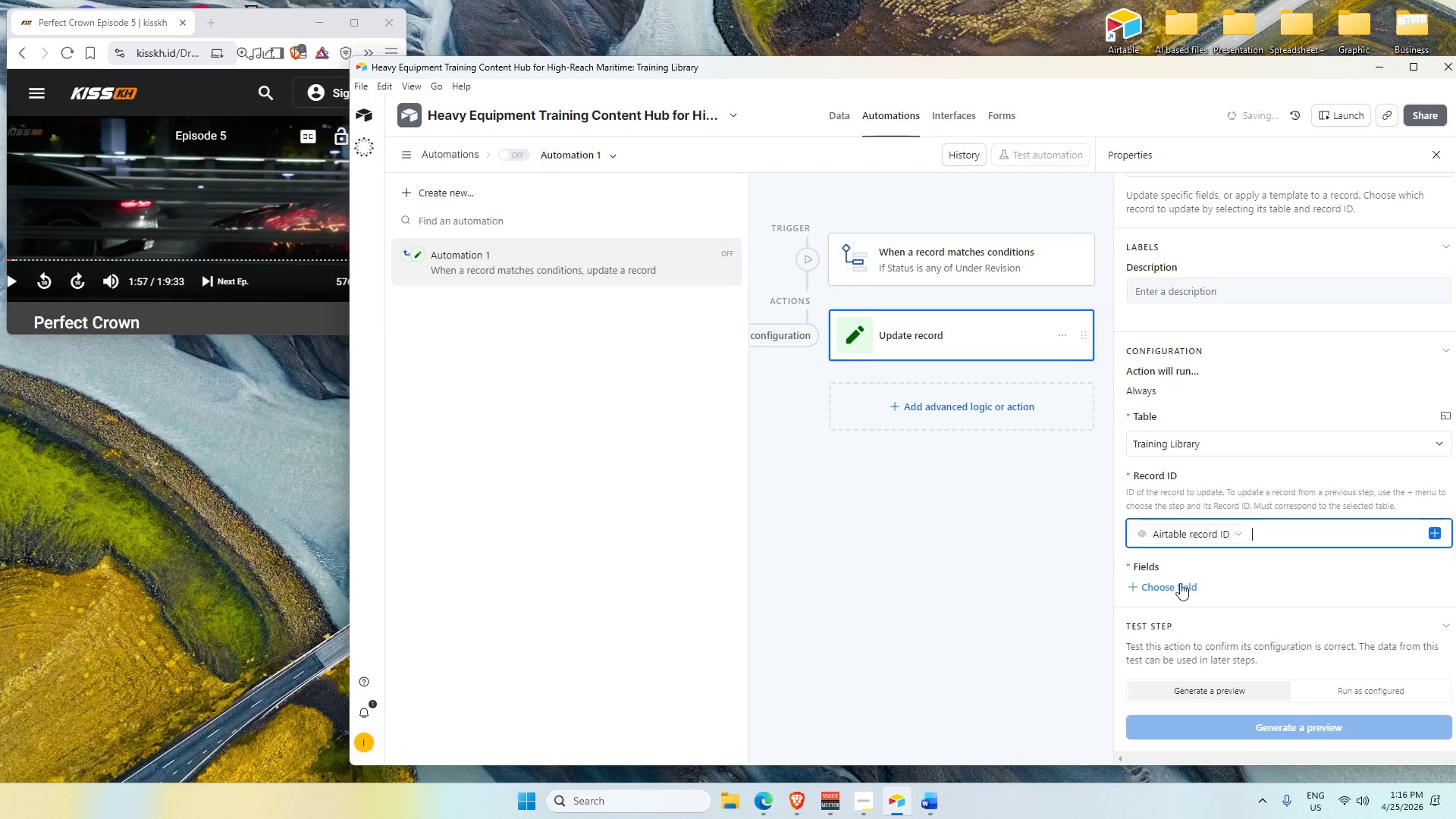 
scroll: coordinate [1240, 453], scroll_direction: down, amount: 2.0
 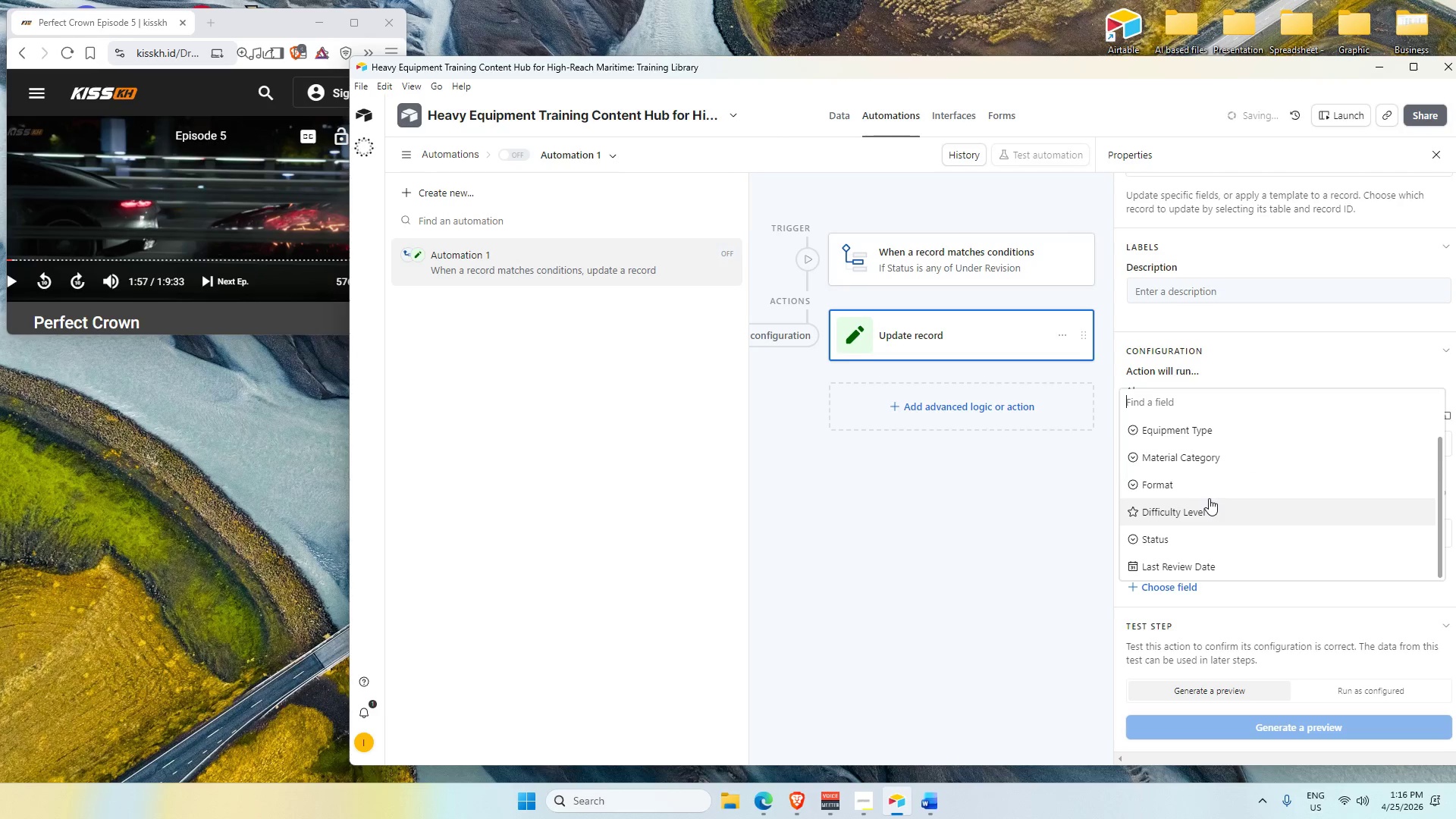 
wait(15.14)
 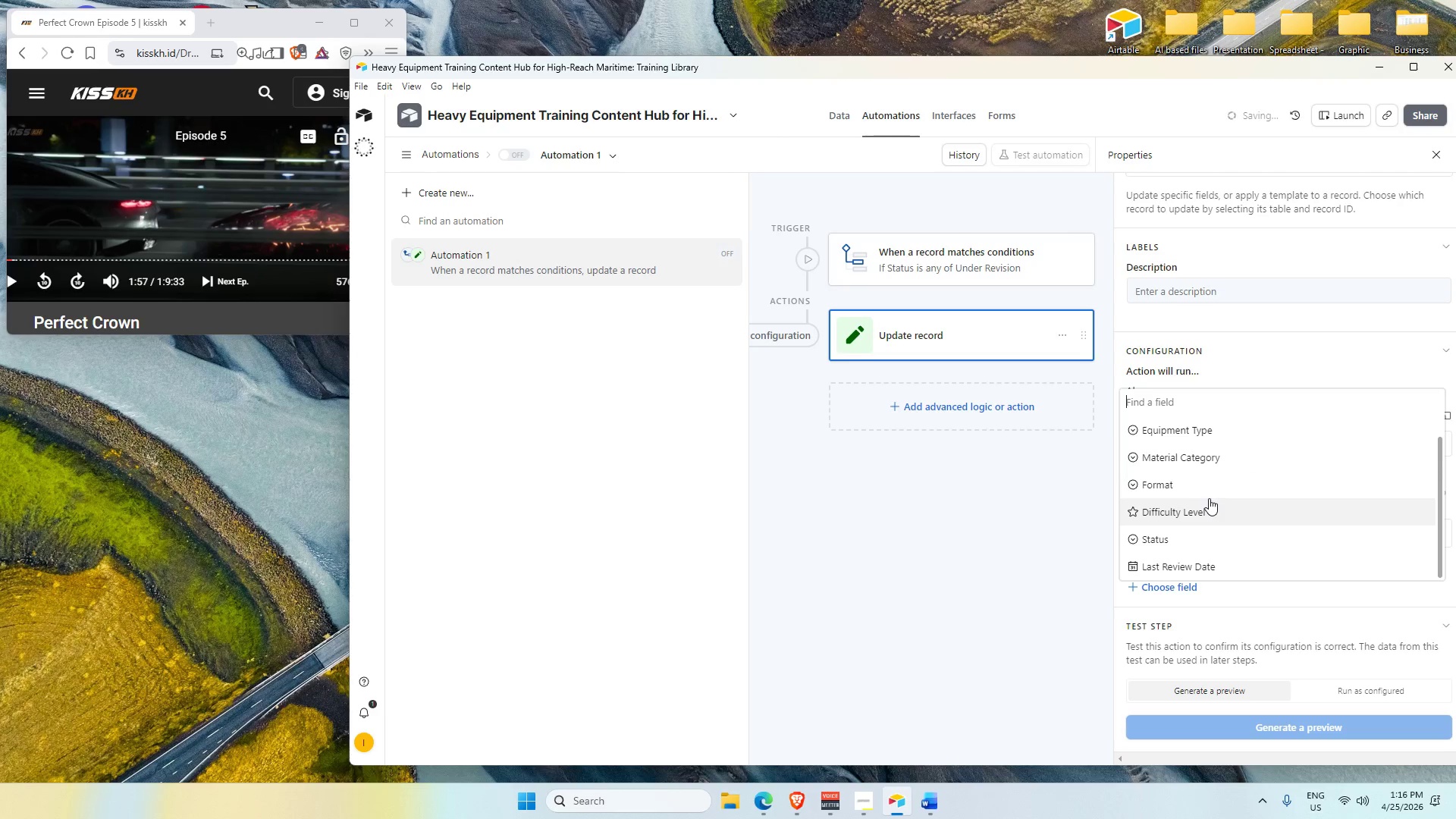 
left_click([1034, 584])
 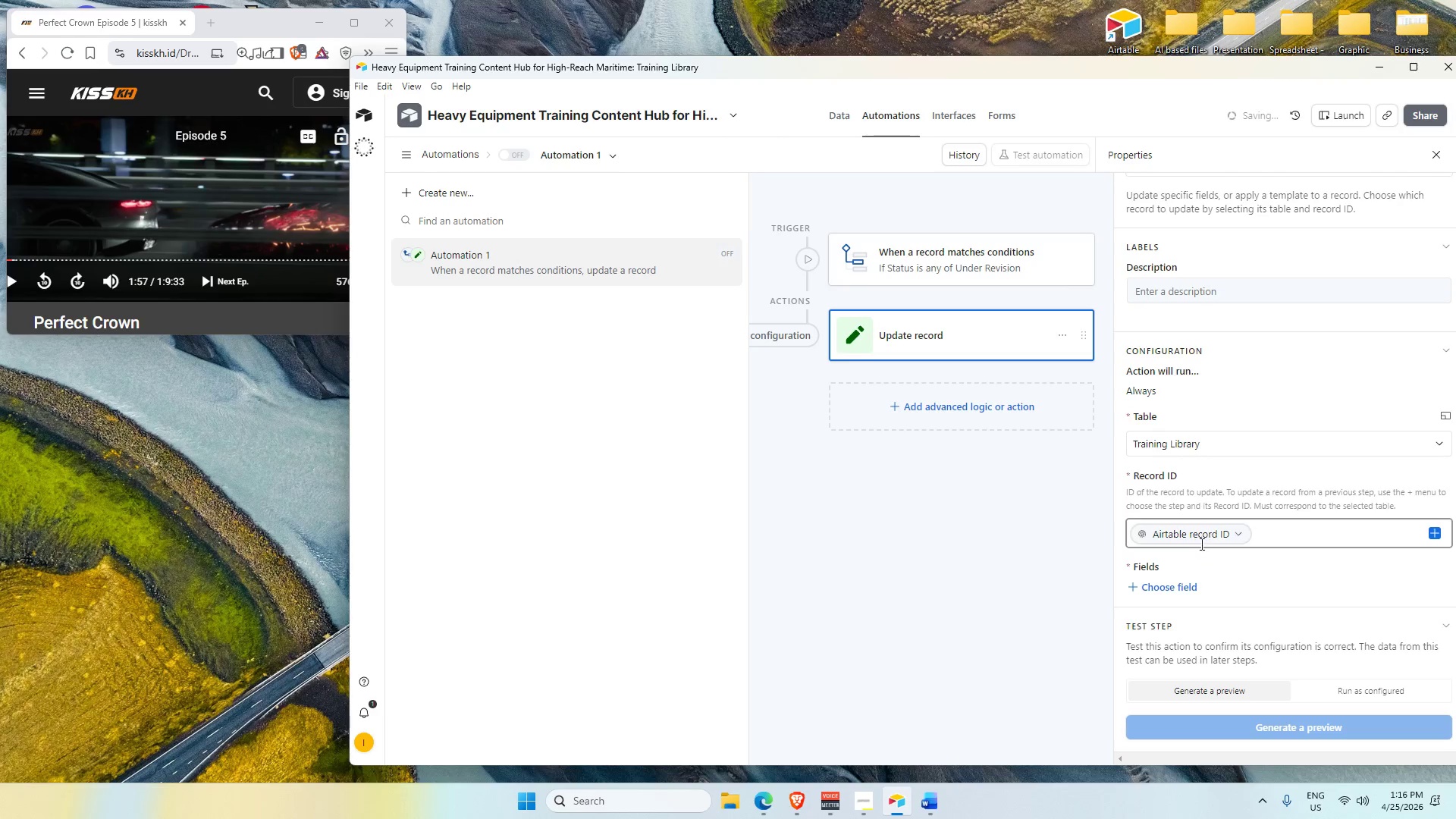 
left_click([1172, 588])
 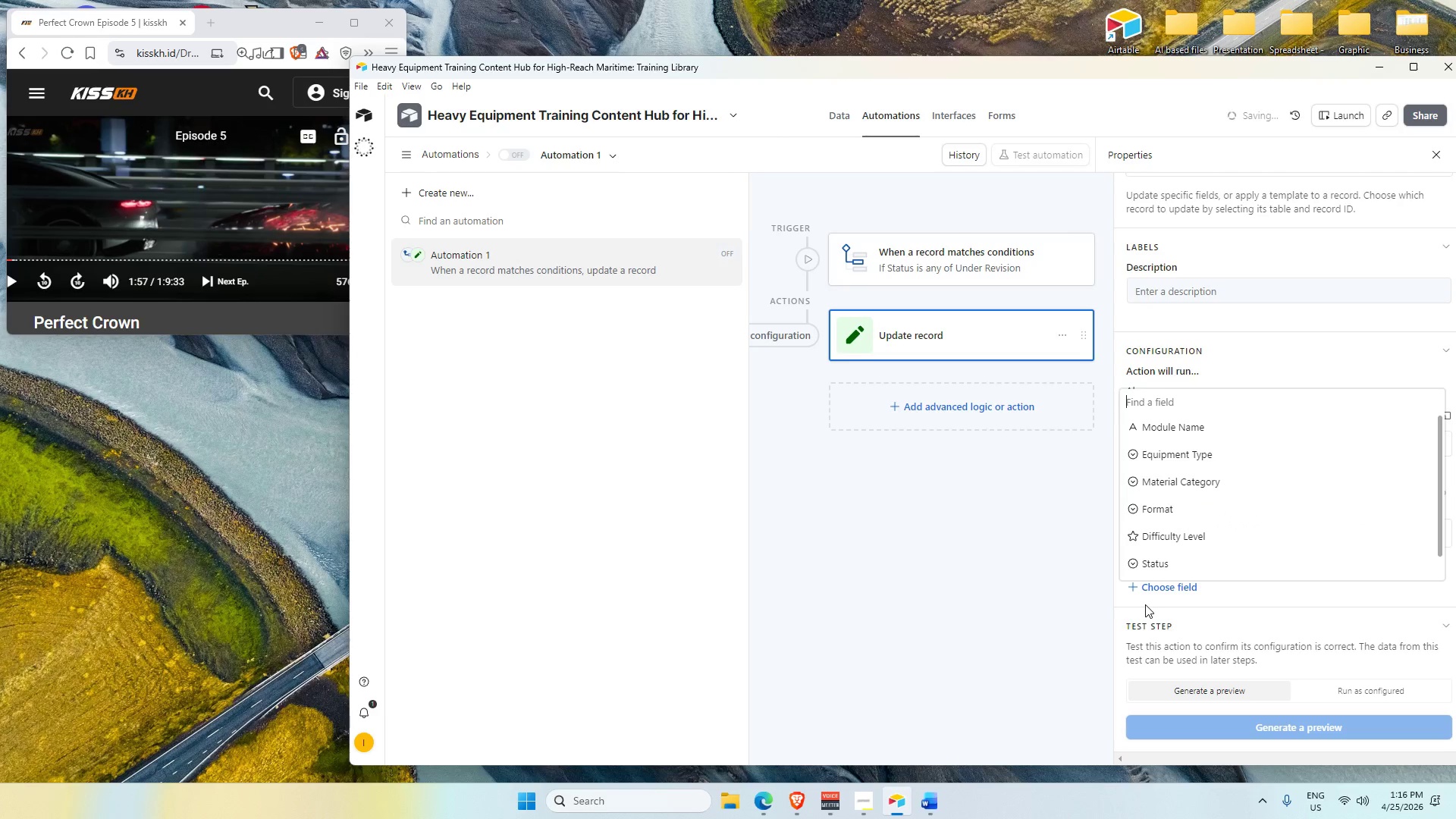 
wait(6.48)
 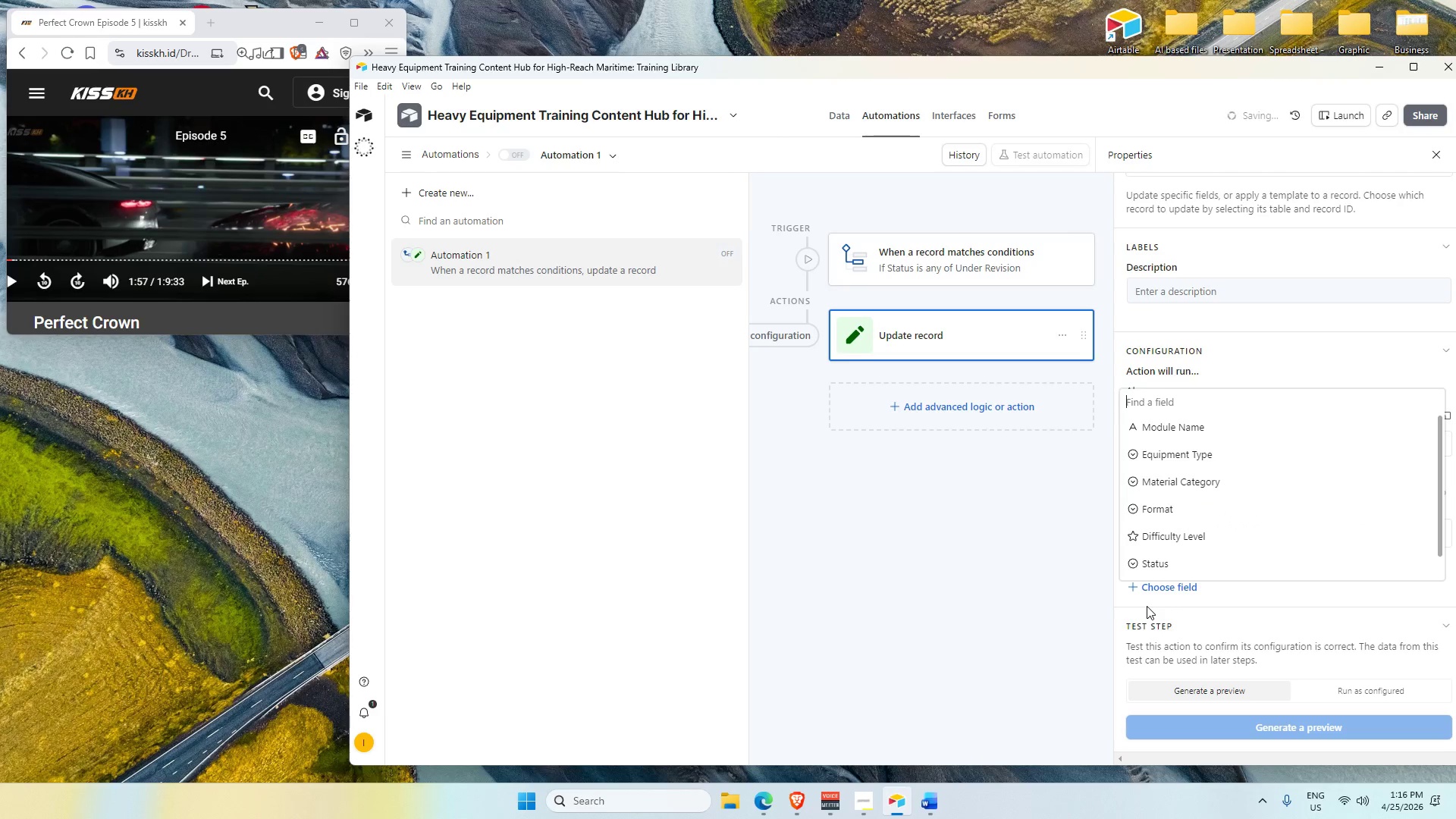 
left_click([1245, 588])
 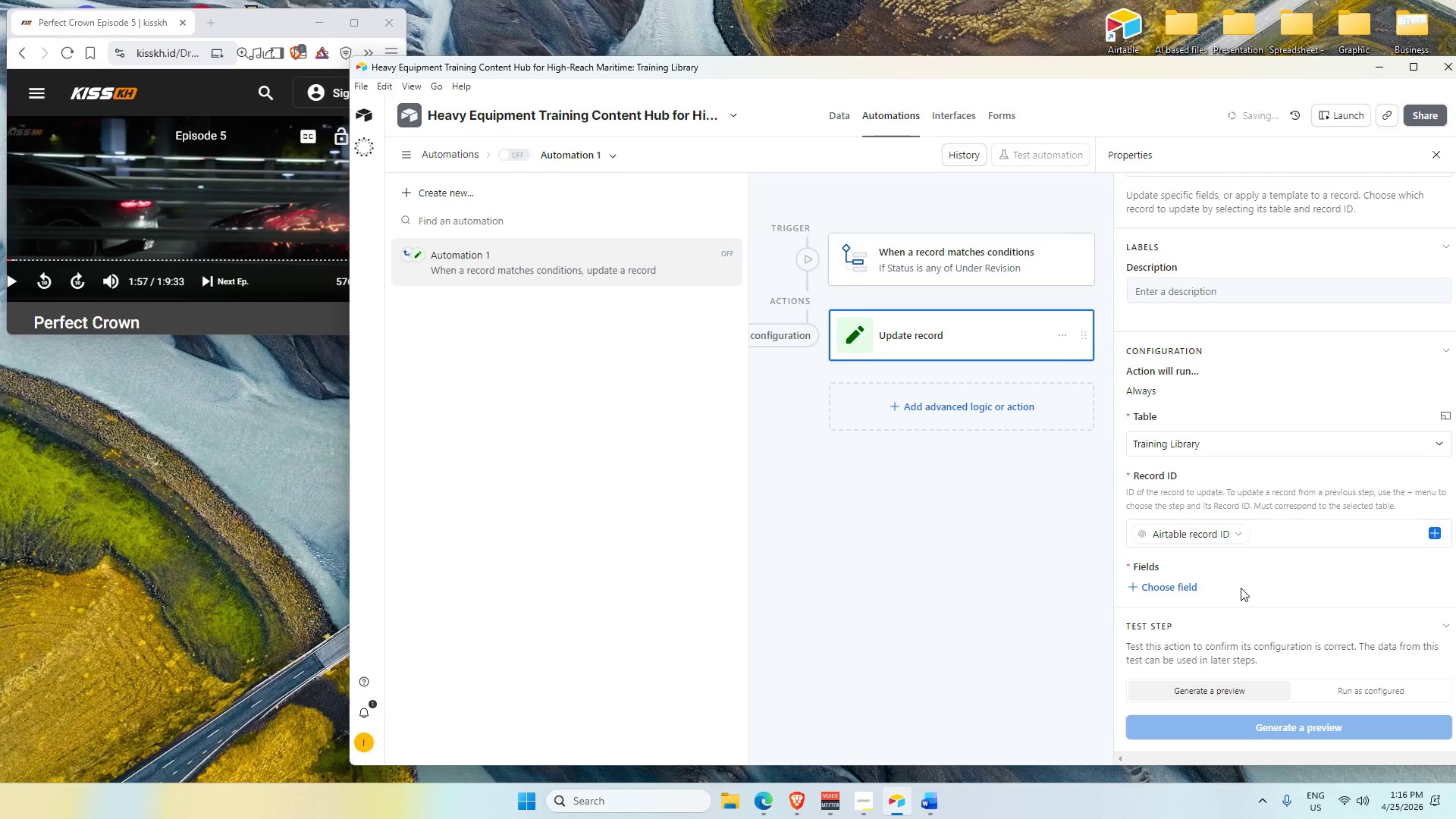 
wait(6.02)
 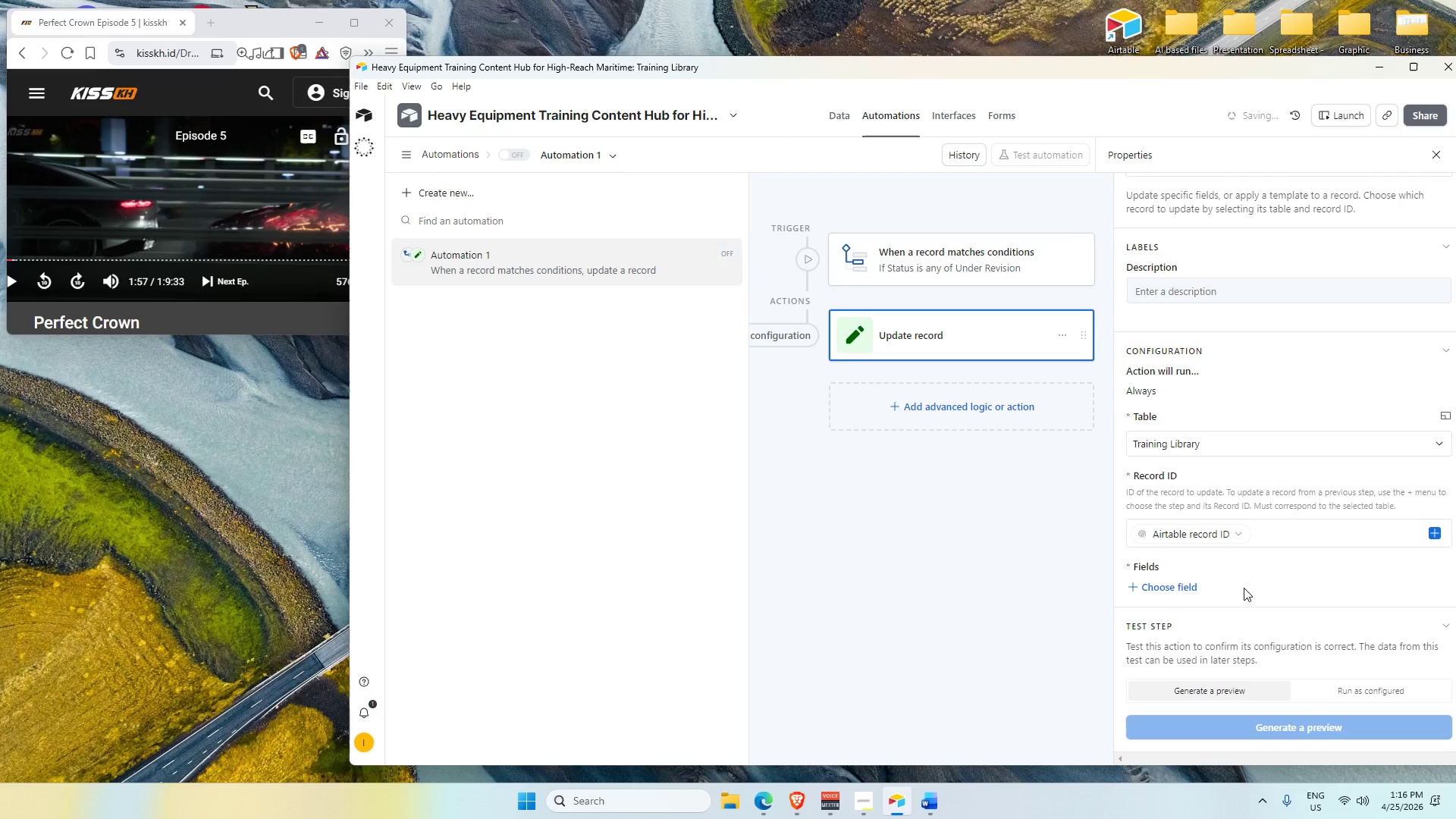 
left_click([1165, 585])
 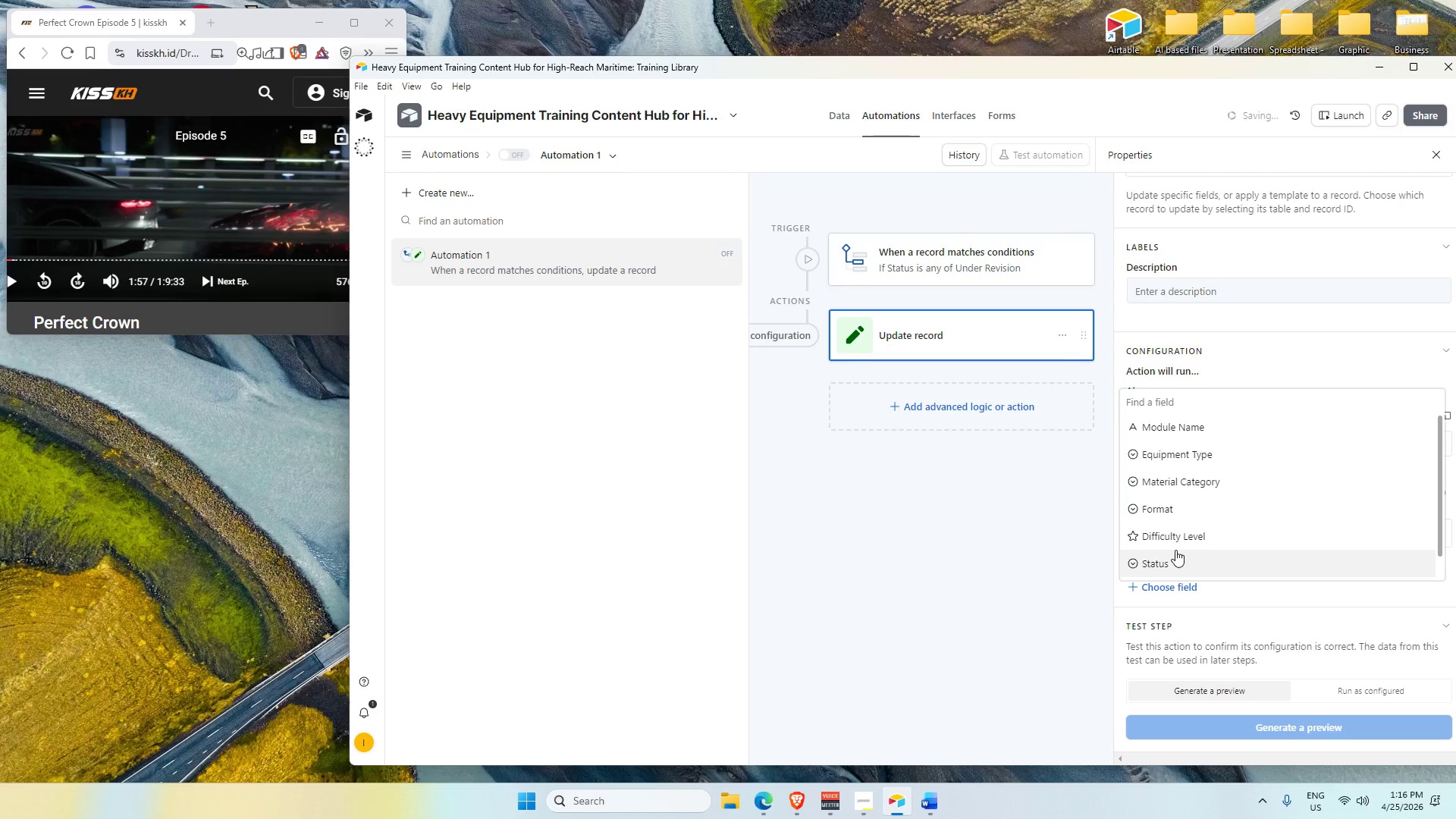 
scroll: coordinate [1178, 552], scroll_direction: down, amount: 2.0
 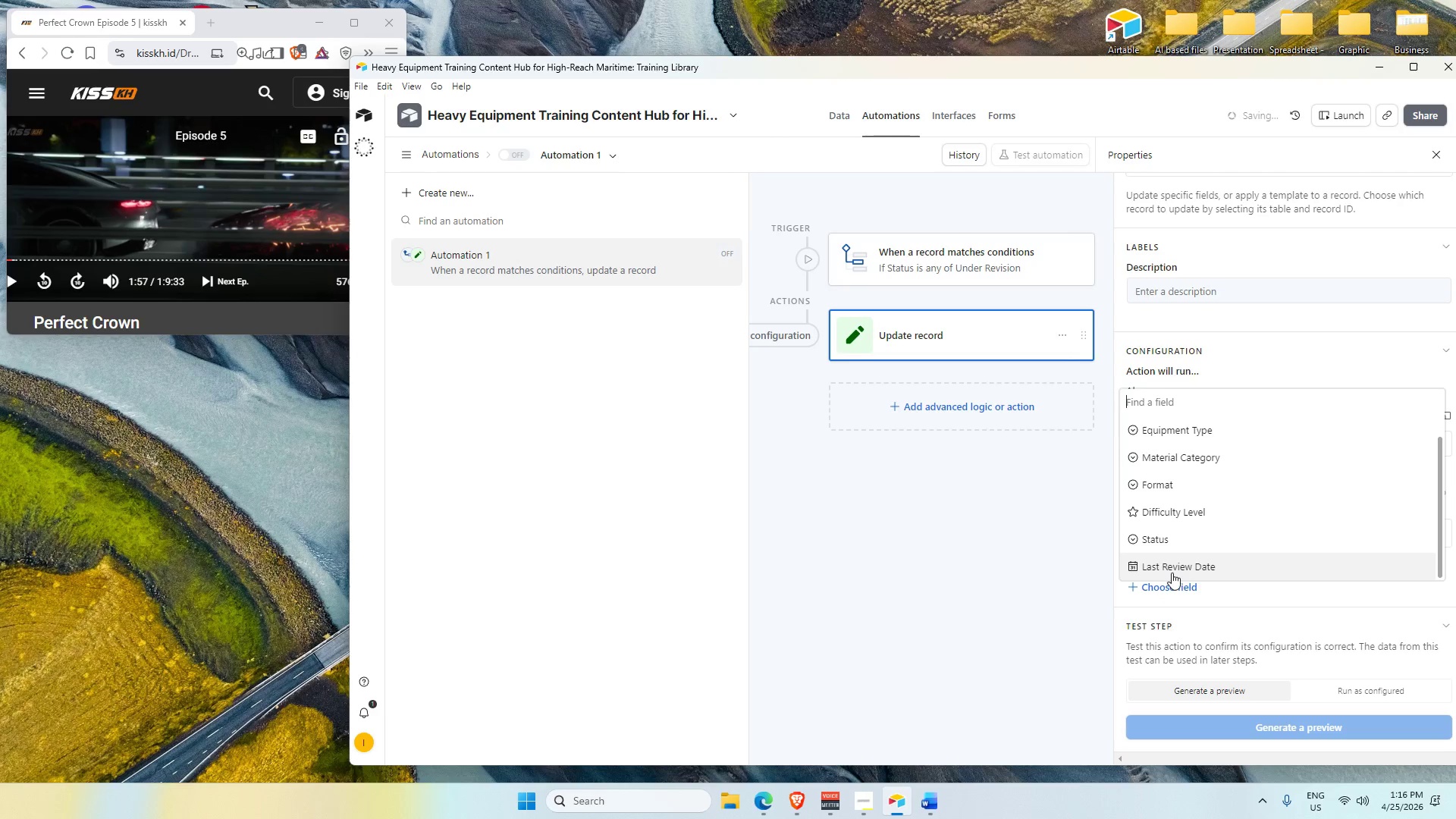 
left_click([1170, 570])
 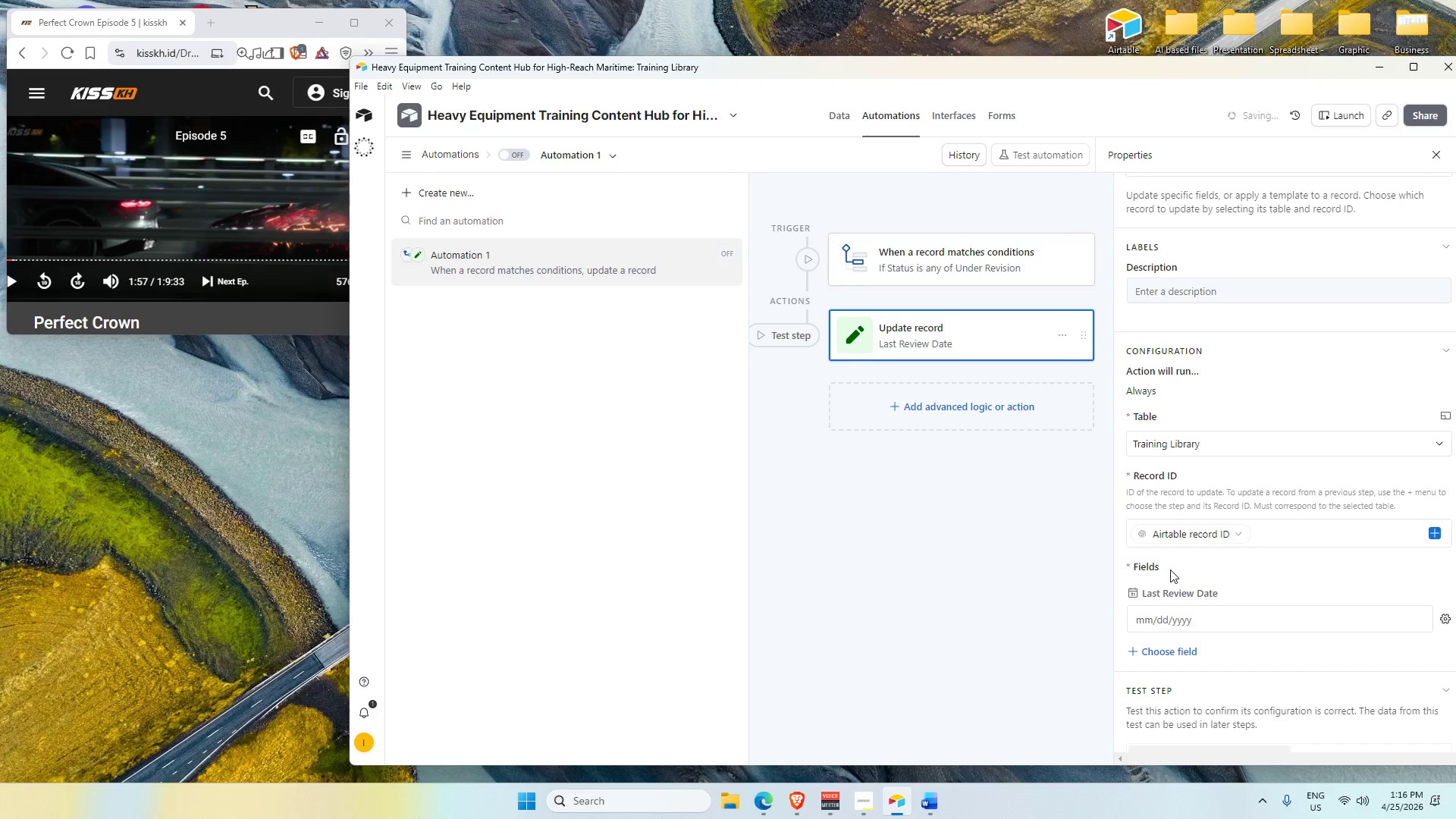 
left_click([1211, 622])
 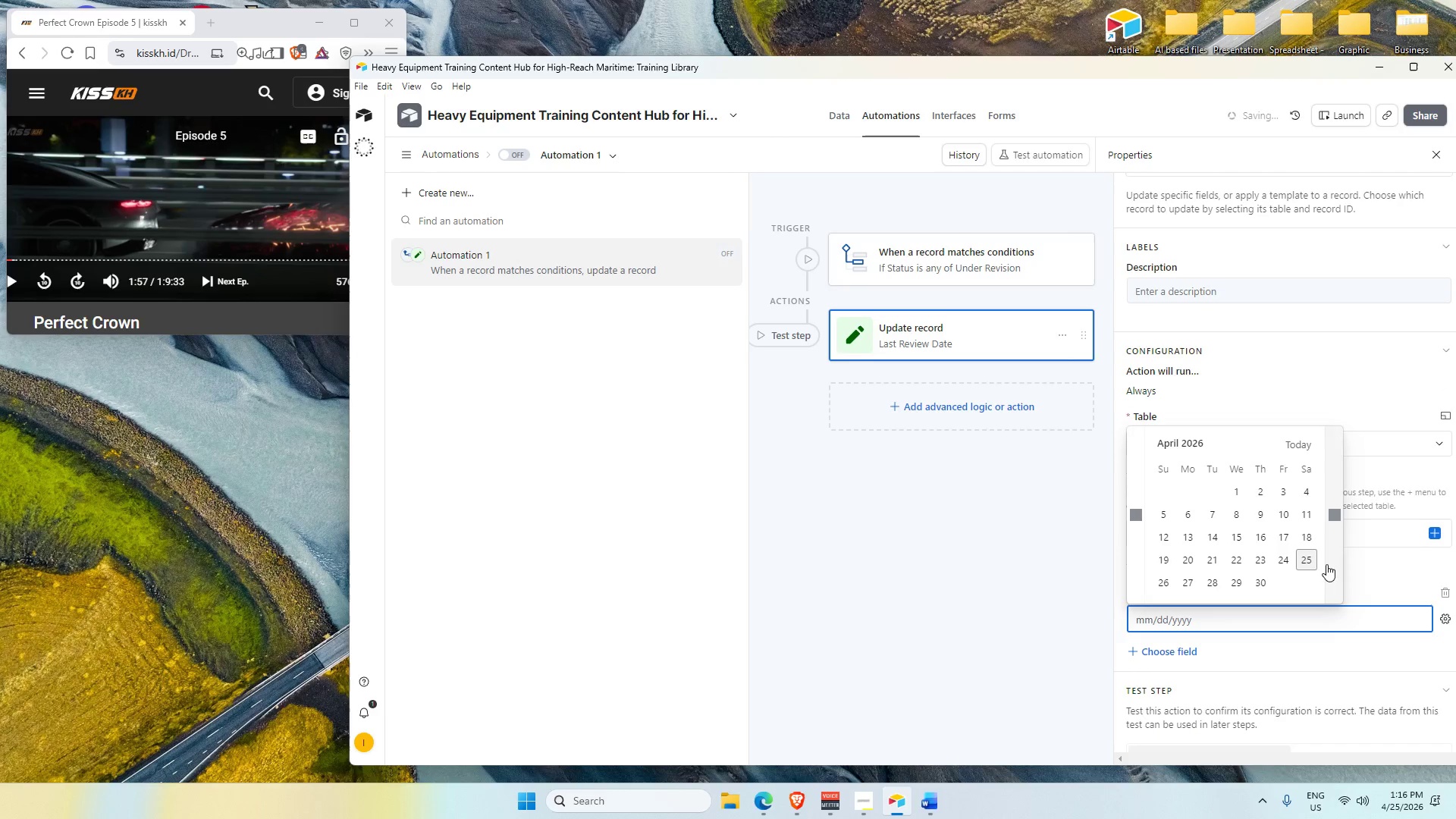 
left_click([1304, 563])
 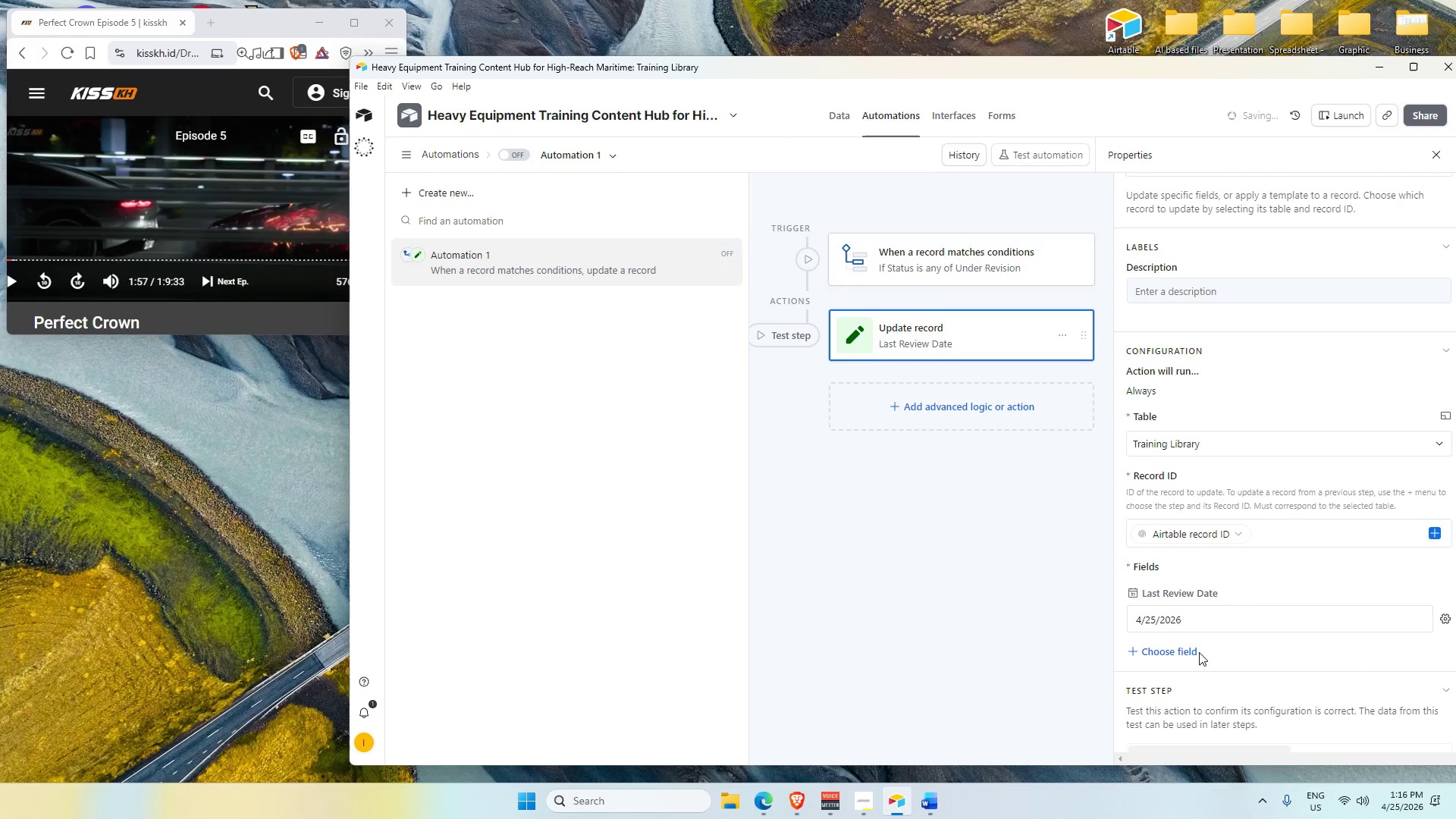 
left_click([1185, 649])
 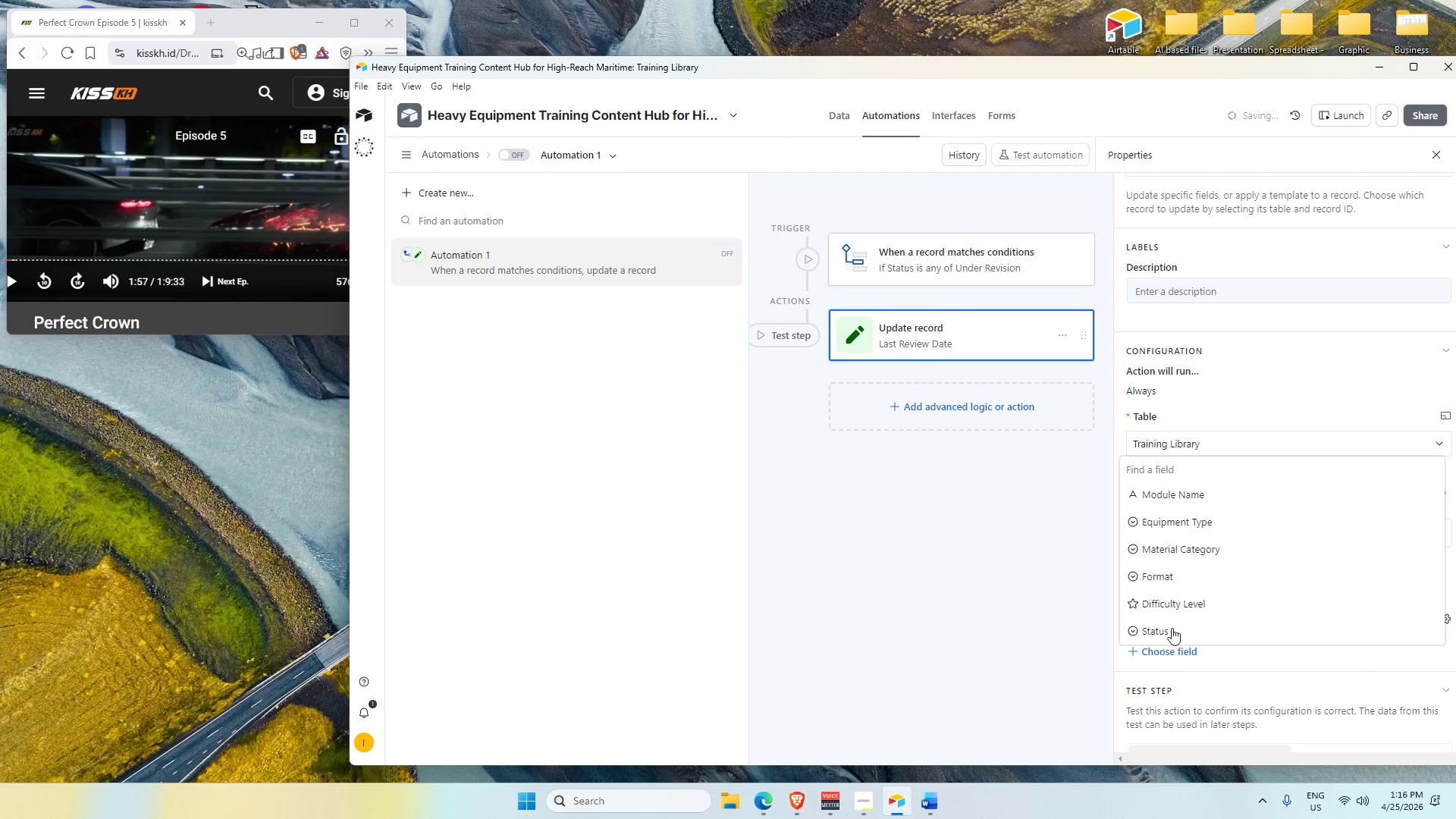 
left_click([1169, 602])
 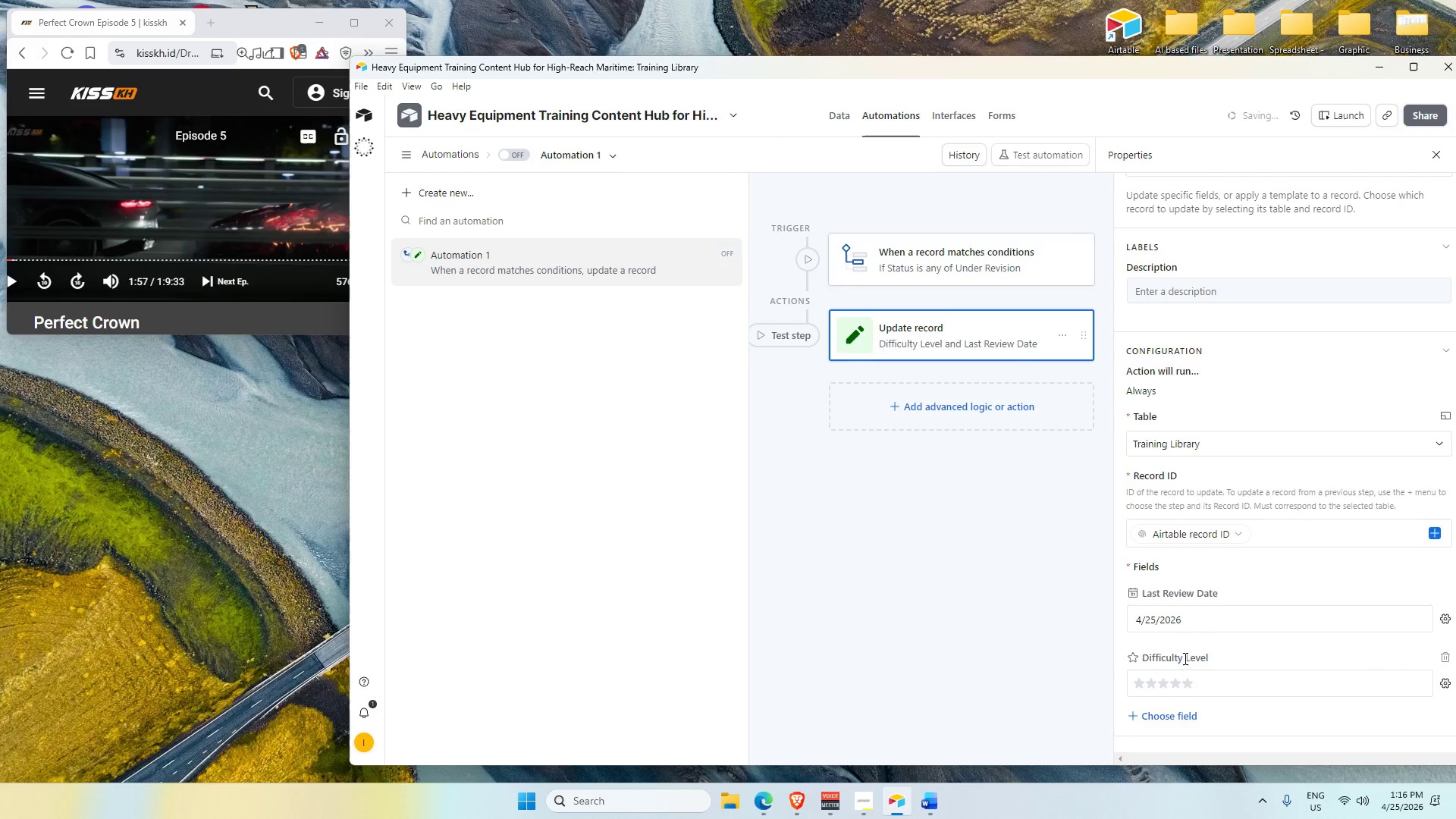 
scroll: coordinate [1194, 621], scroll_direction: down, amount: 3.0
 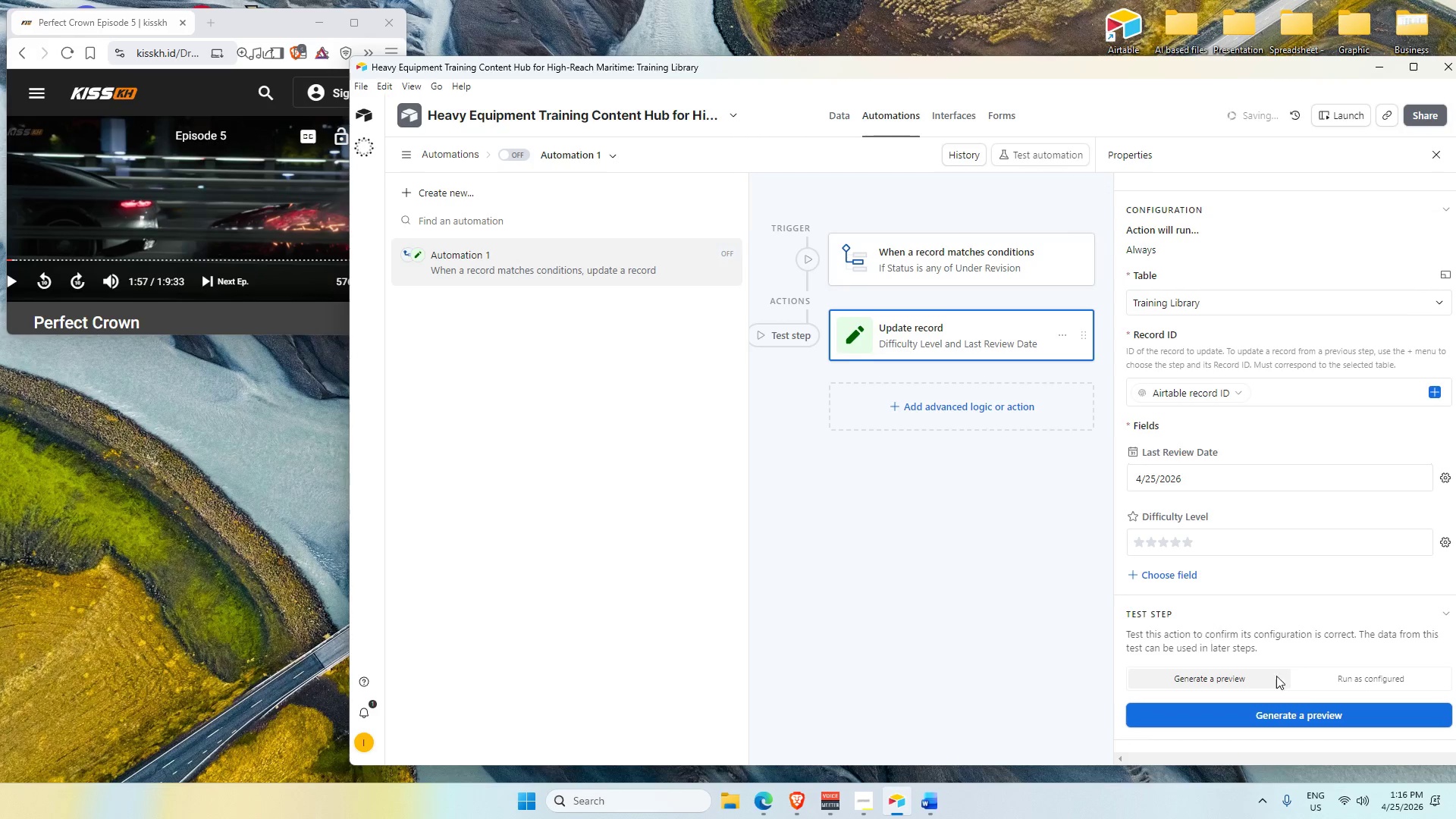 
mouse_move([1310, 708])
 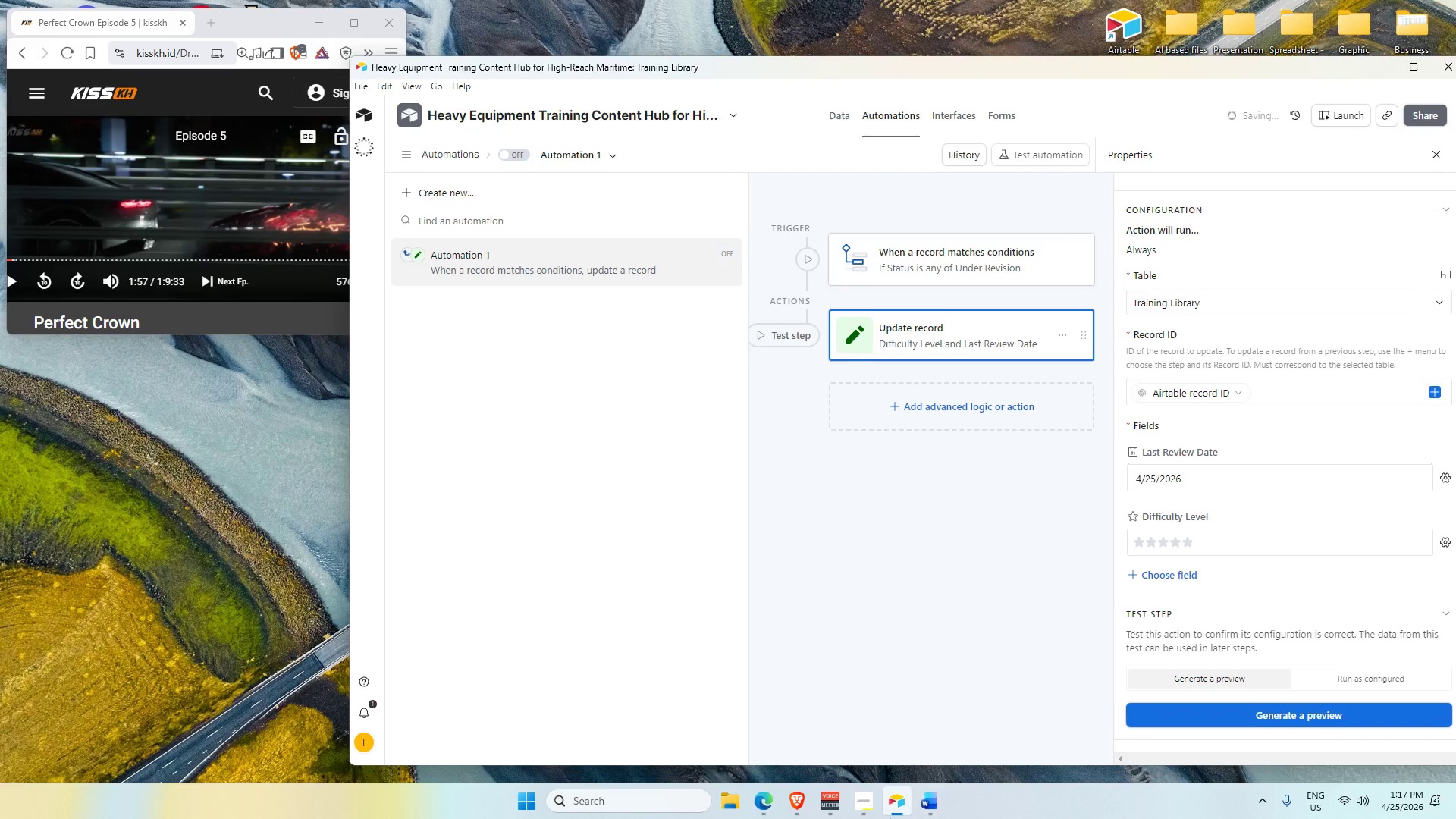 
left_click([933, 801])
 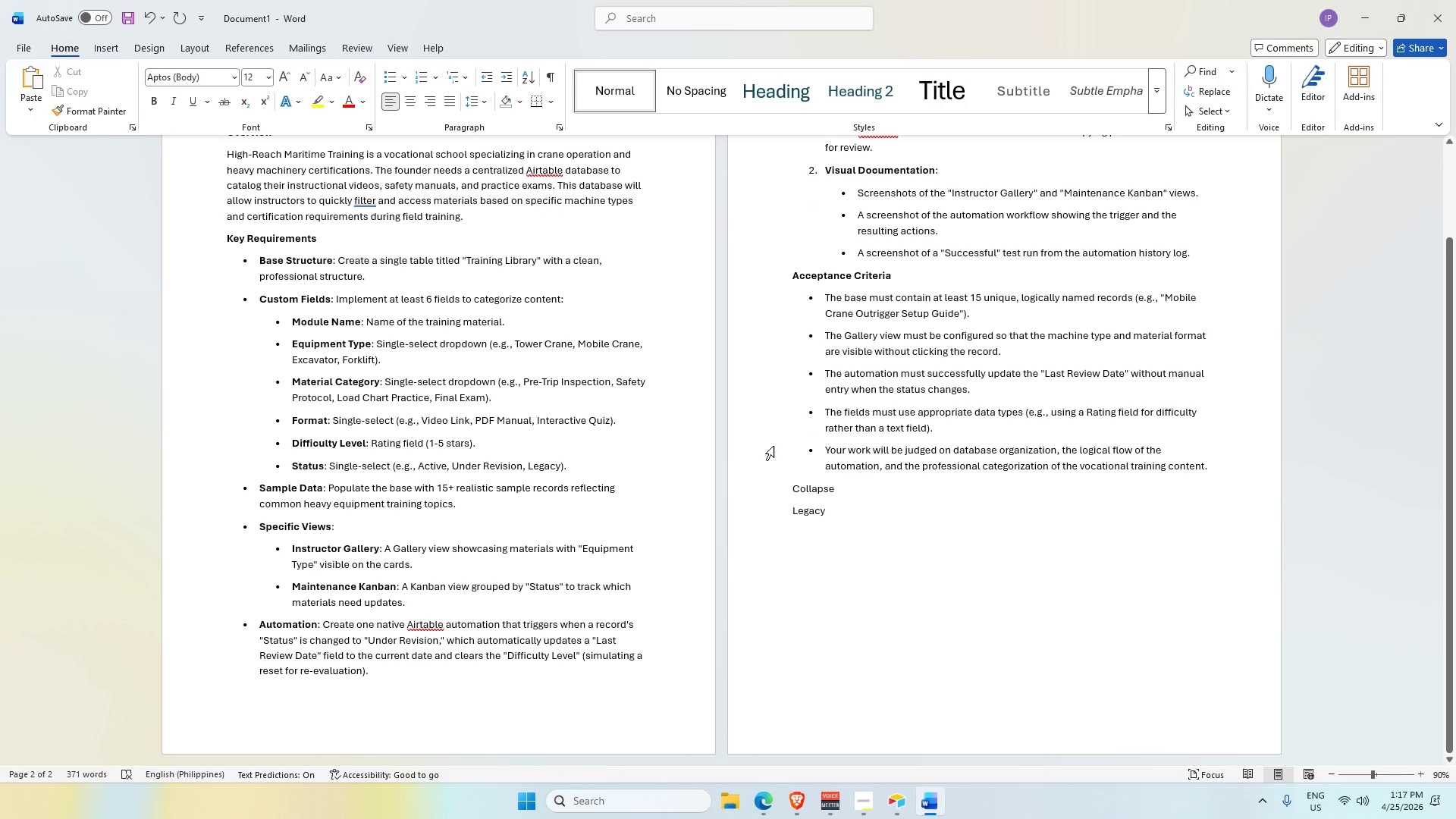 
scroll: coordinate [498, 434], scroll_direction: up, amount: 1.0
 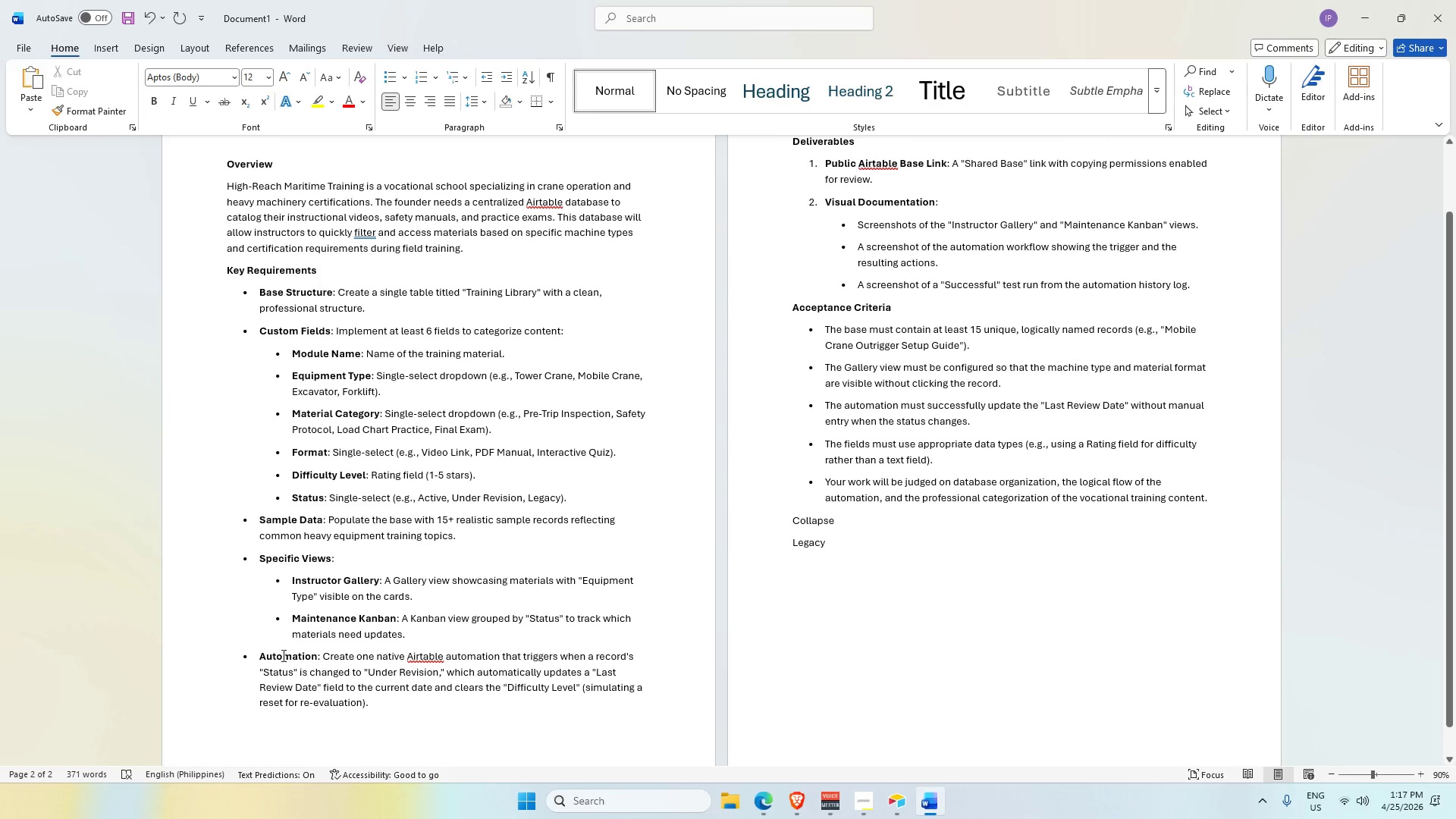 
left_click_drag(start_coordinate=[324, 661], to_coordinate=[372, 702])
 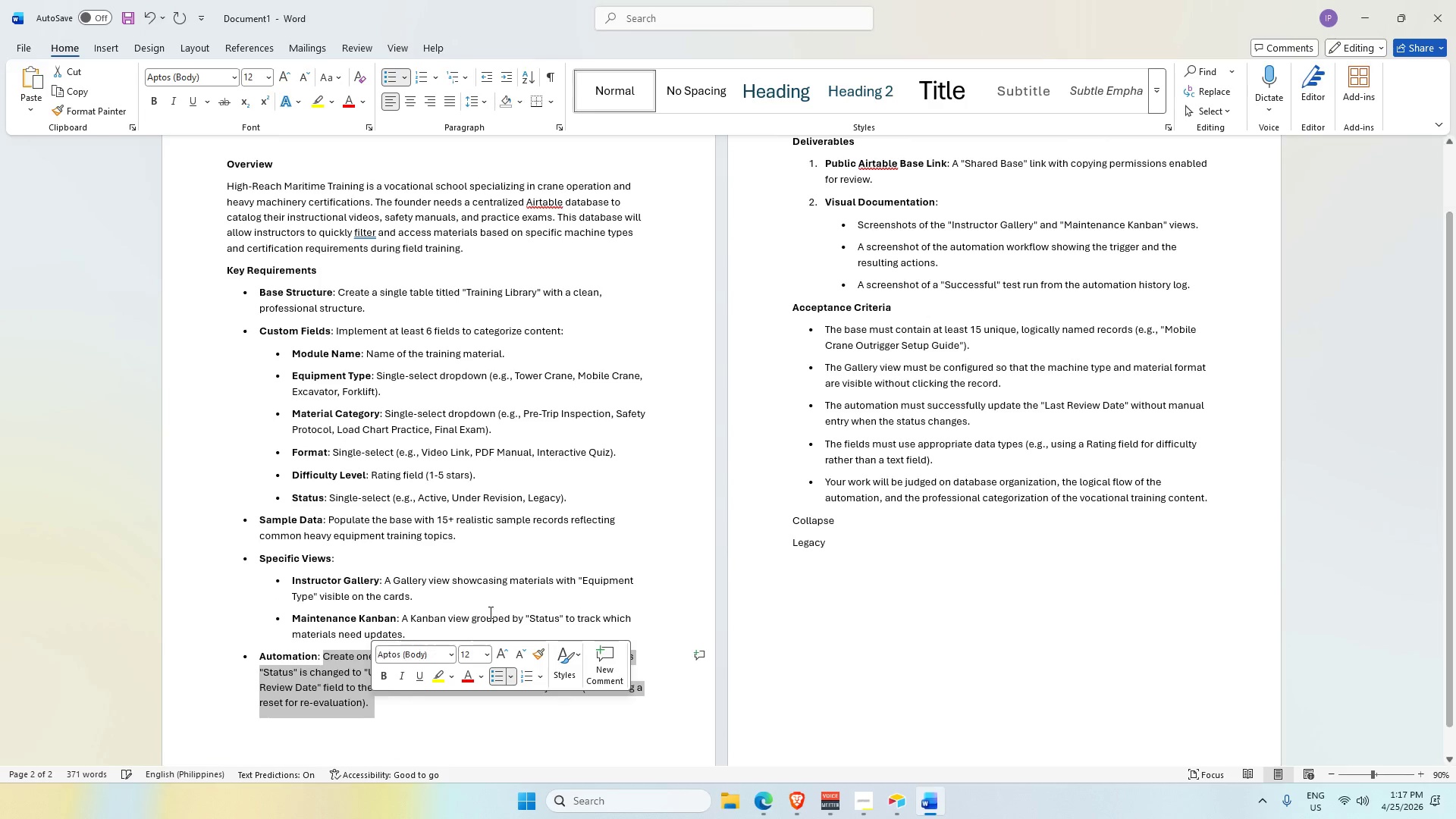 
scroll: coordinate [499, 607], scroll_direction: down, amount: 2.0
 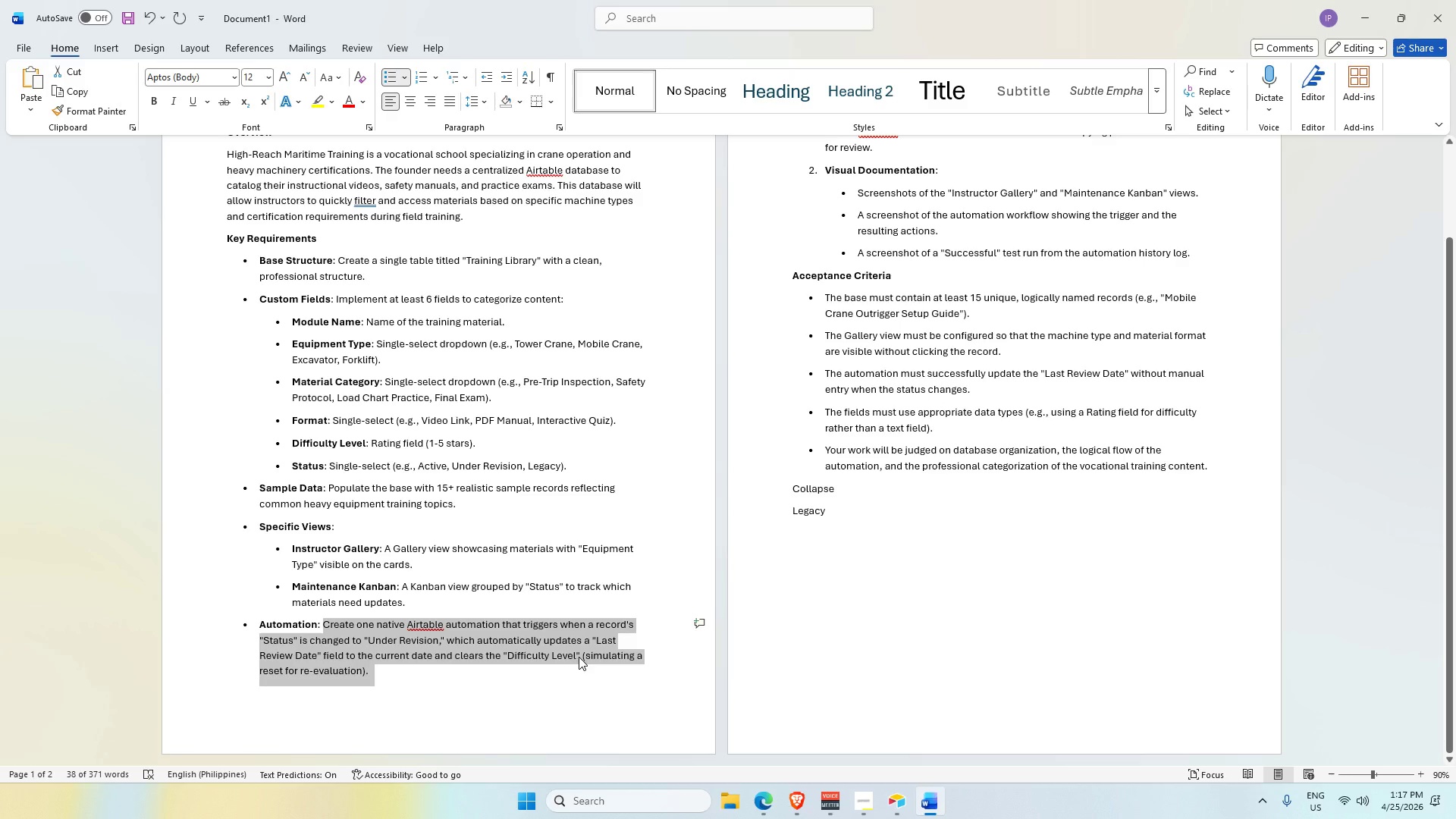 
wait(9.75)
 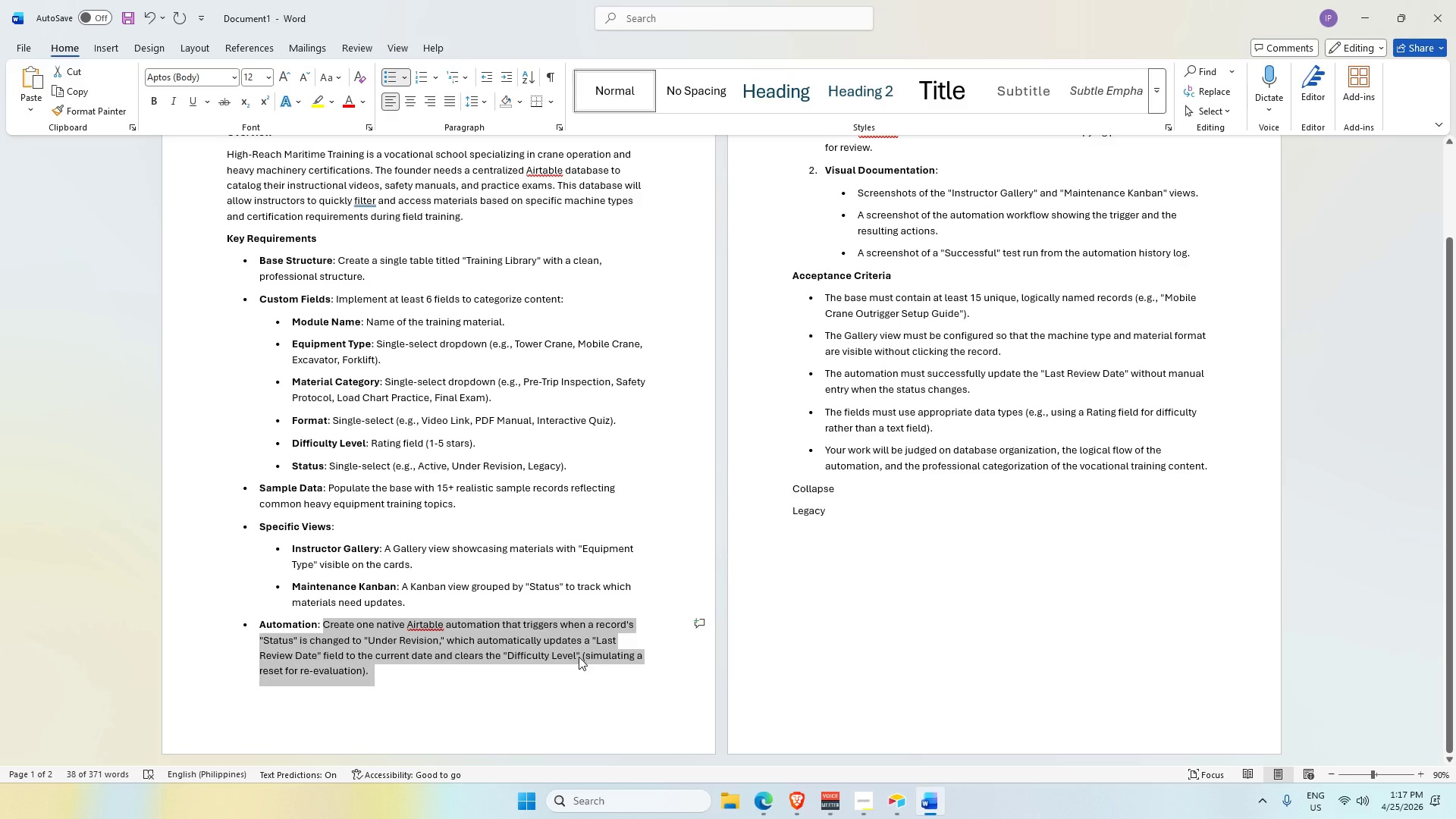 
scroll: coordinate [1263, 676], scroll_direction: down, amount: 2.0
 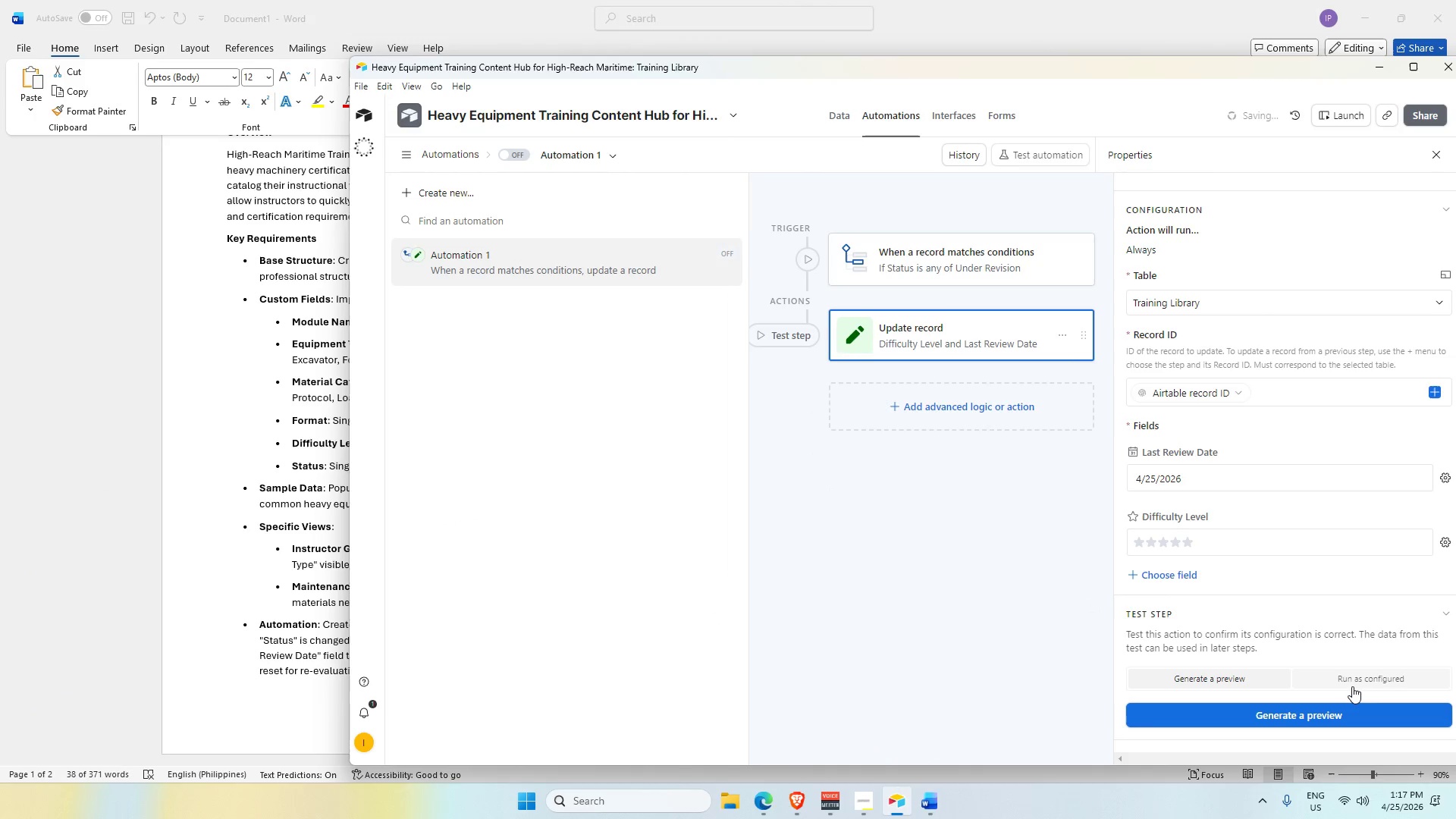 
left_click([1352, 686])
 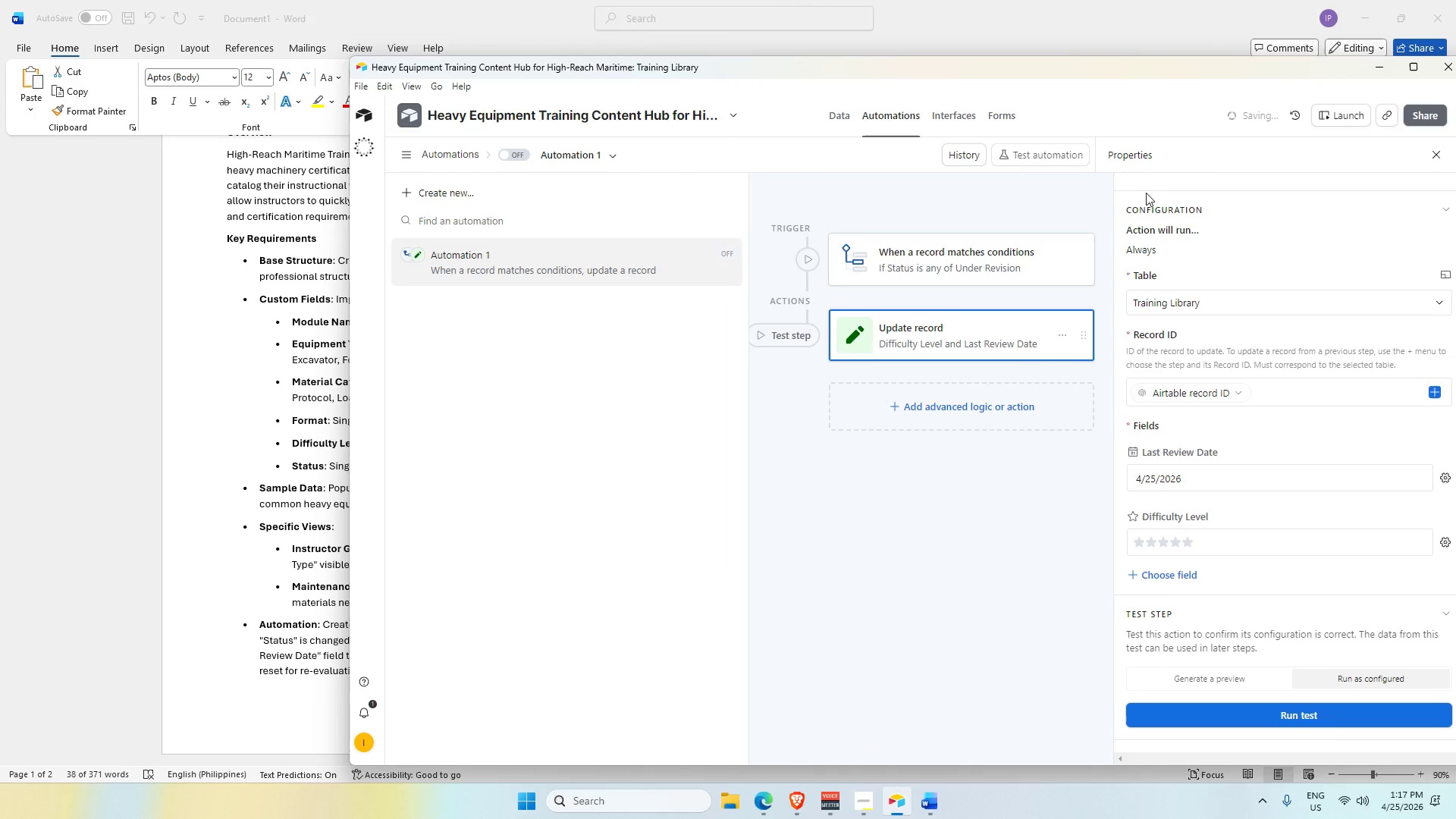 
left_click_drag(start_coordinate=[1166, 68], to_coordinate=[1033, 74])
 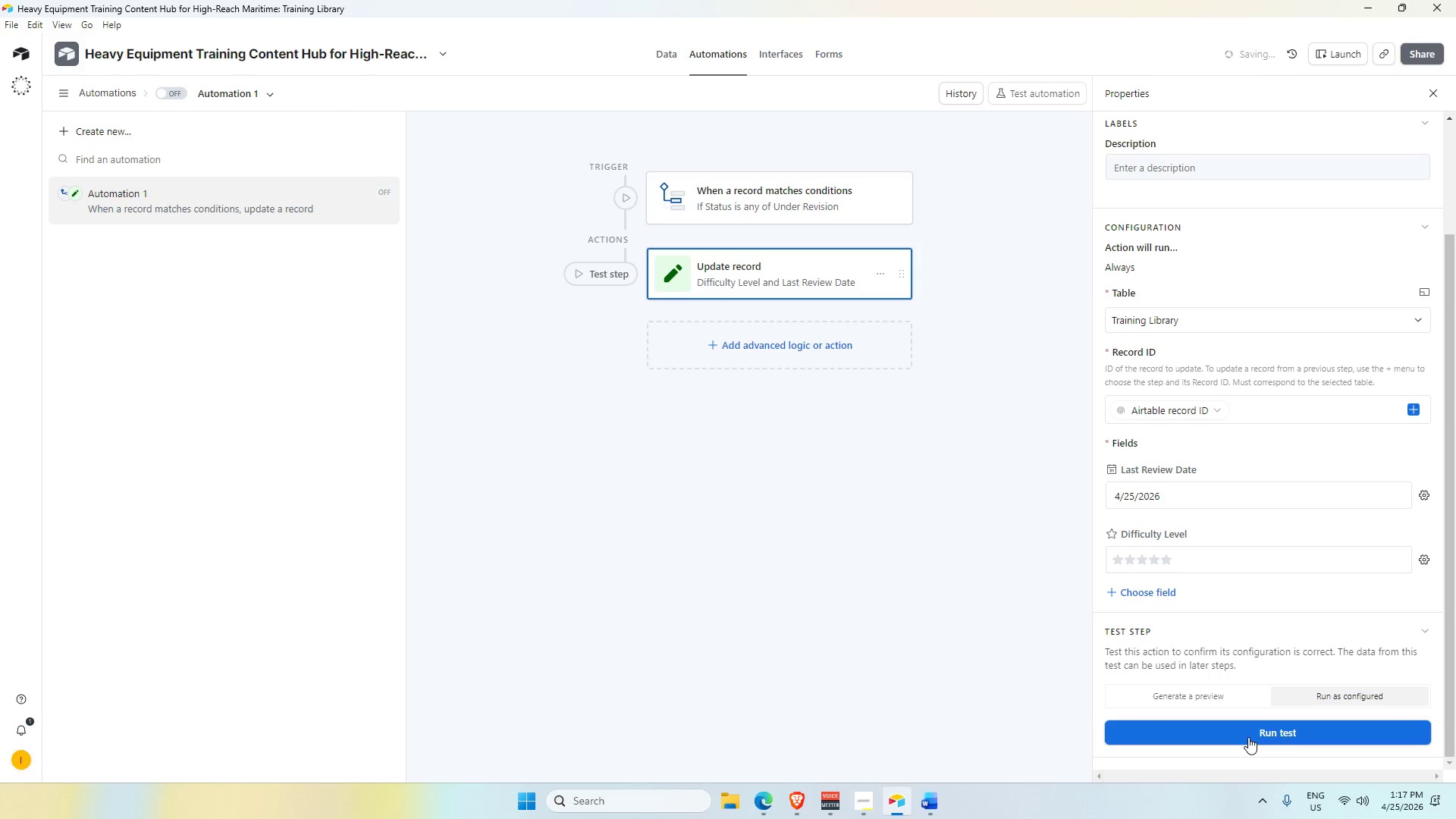 
left_click([790, 55])
 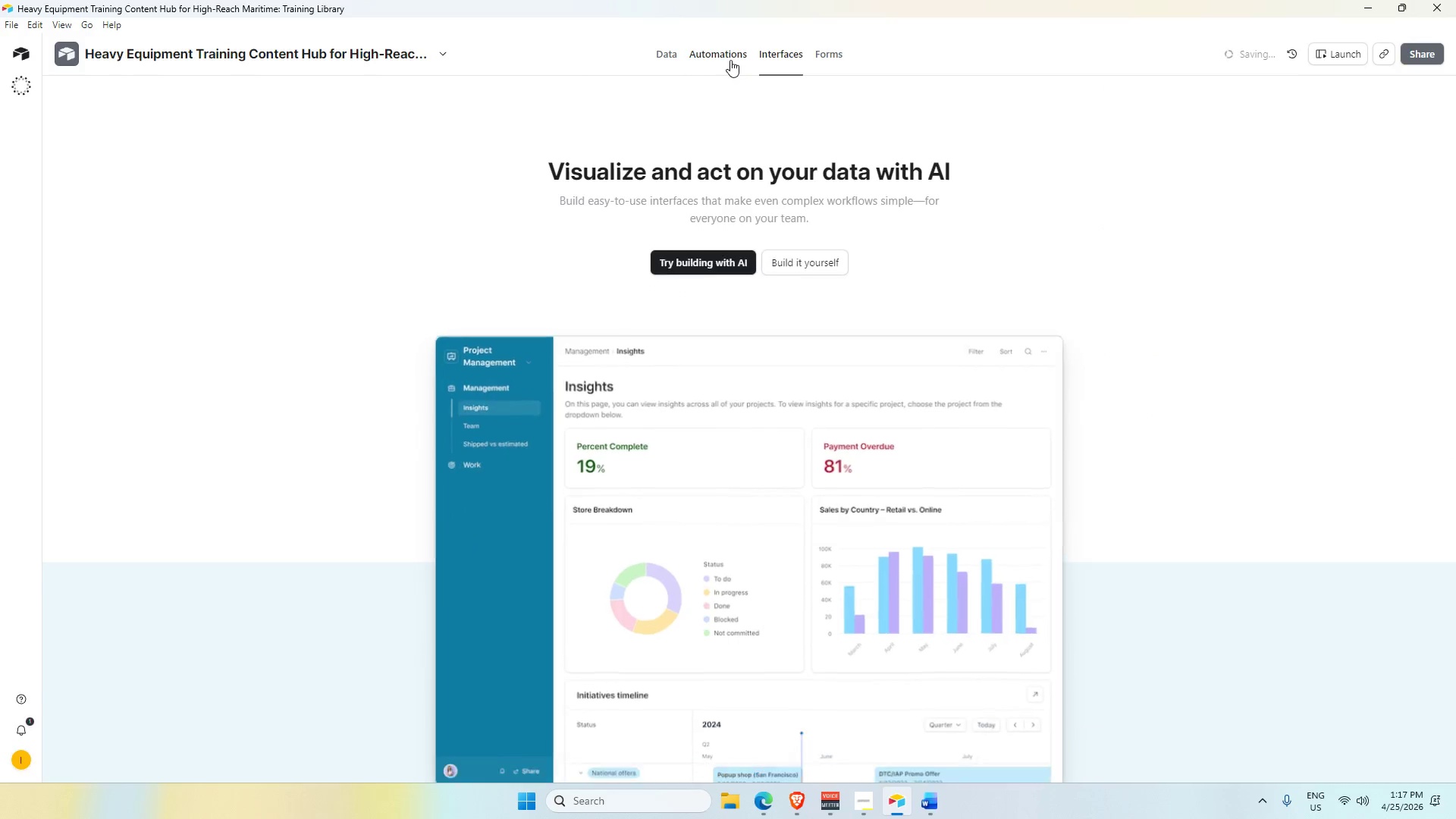 
left_click([727, 58])
 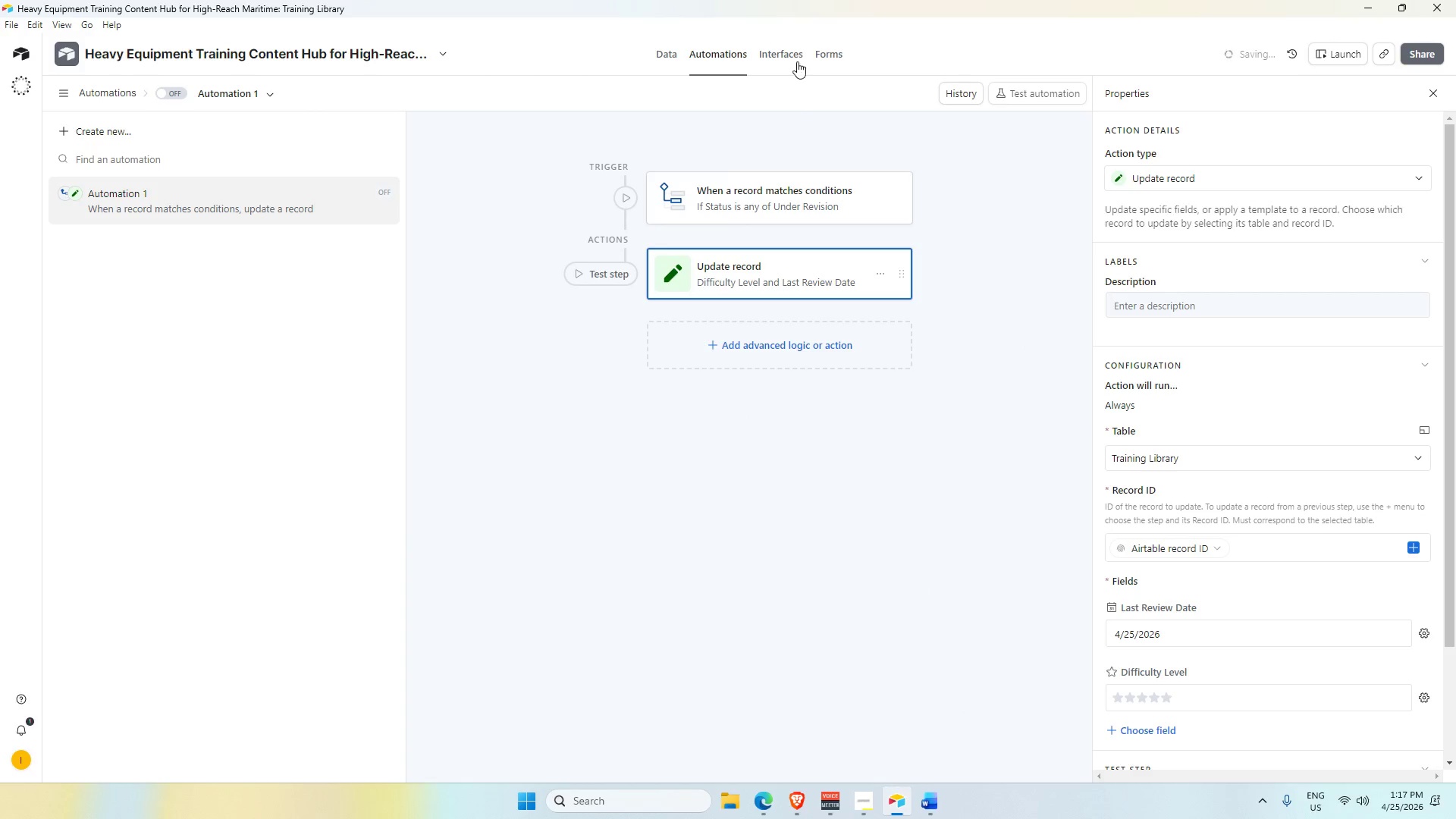 
left_click([795, 49])
 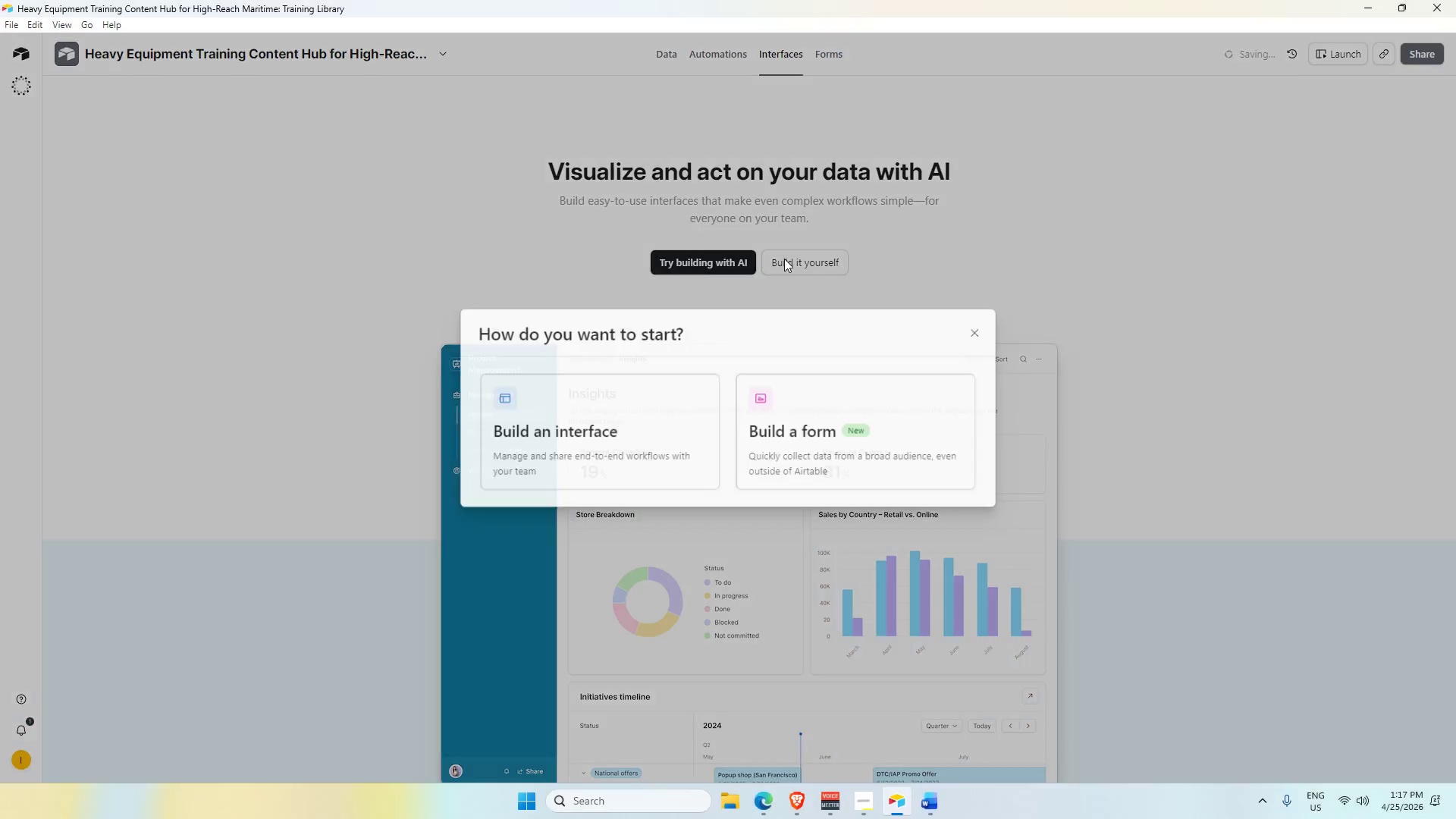 
left_click([594, 436])
 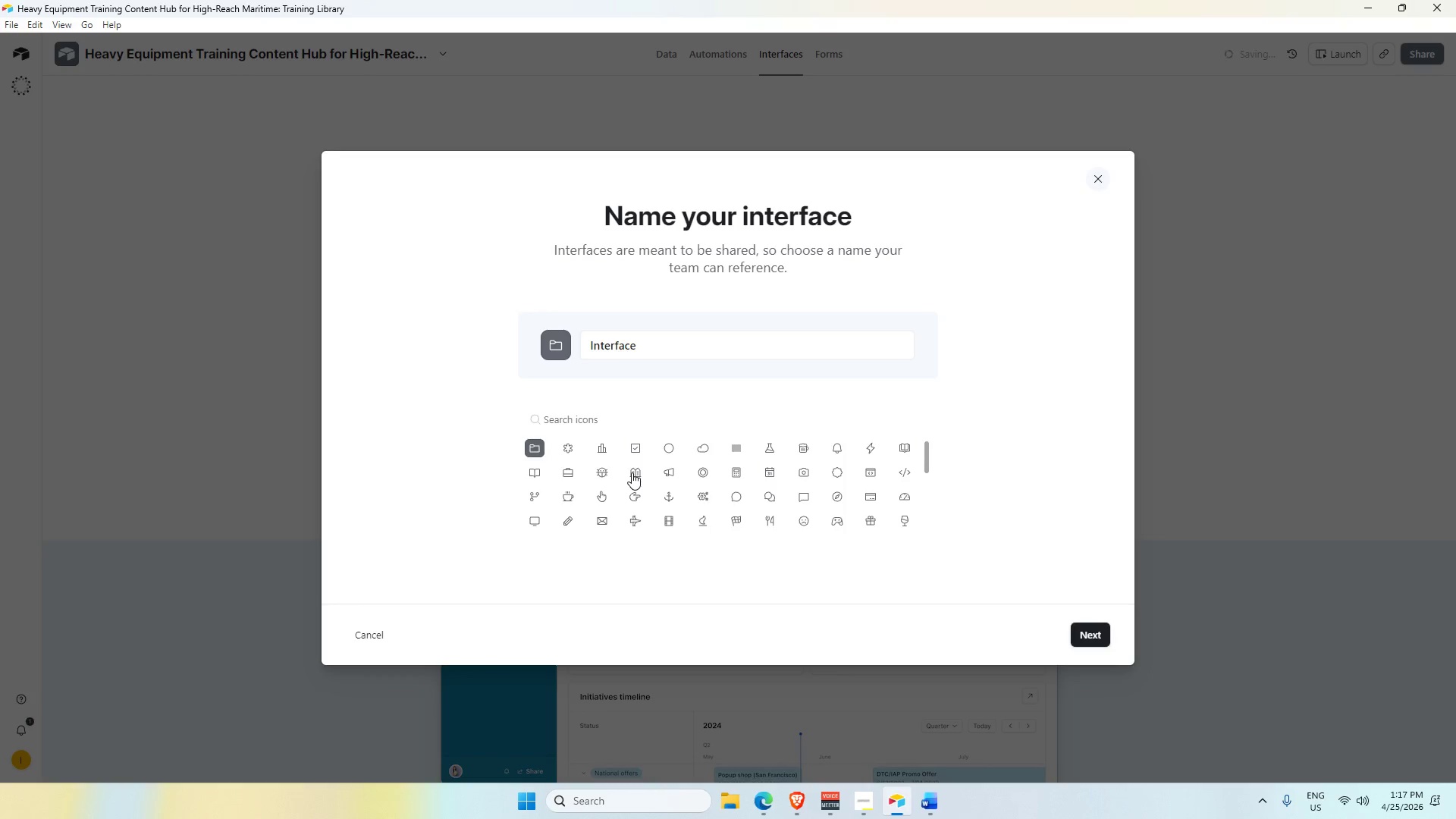 
wait(10.12)
 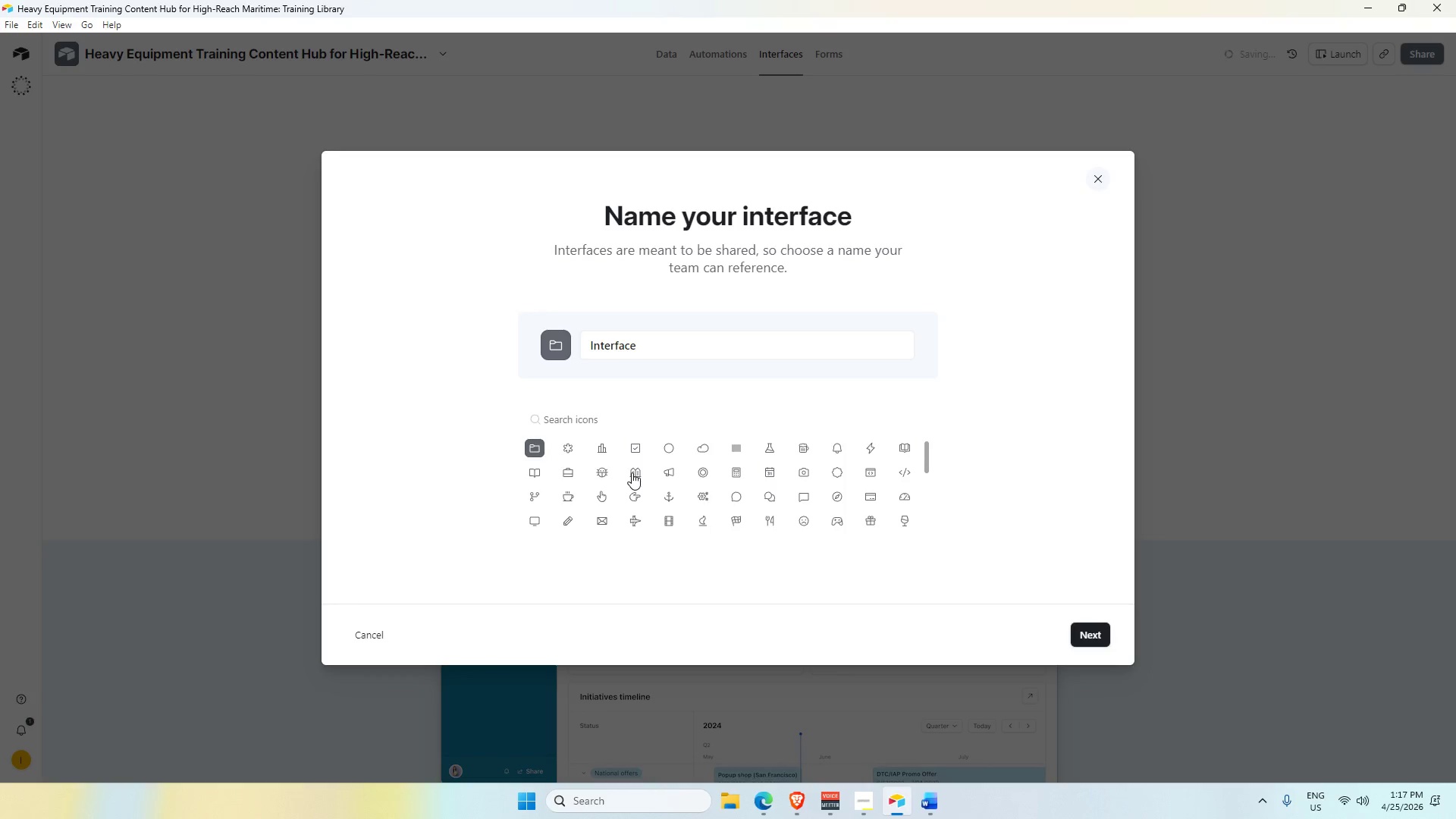 
scroll: coordinate [595, 504], scroll_direction: down, amount: 3.0
 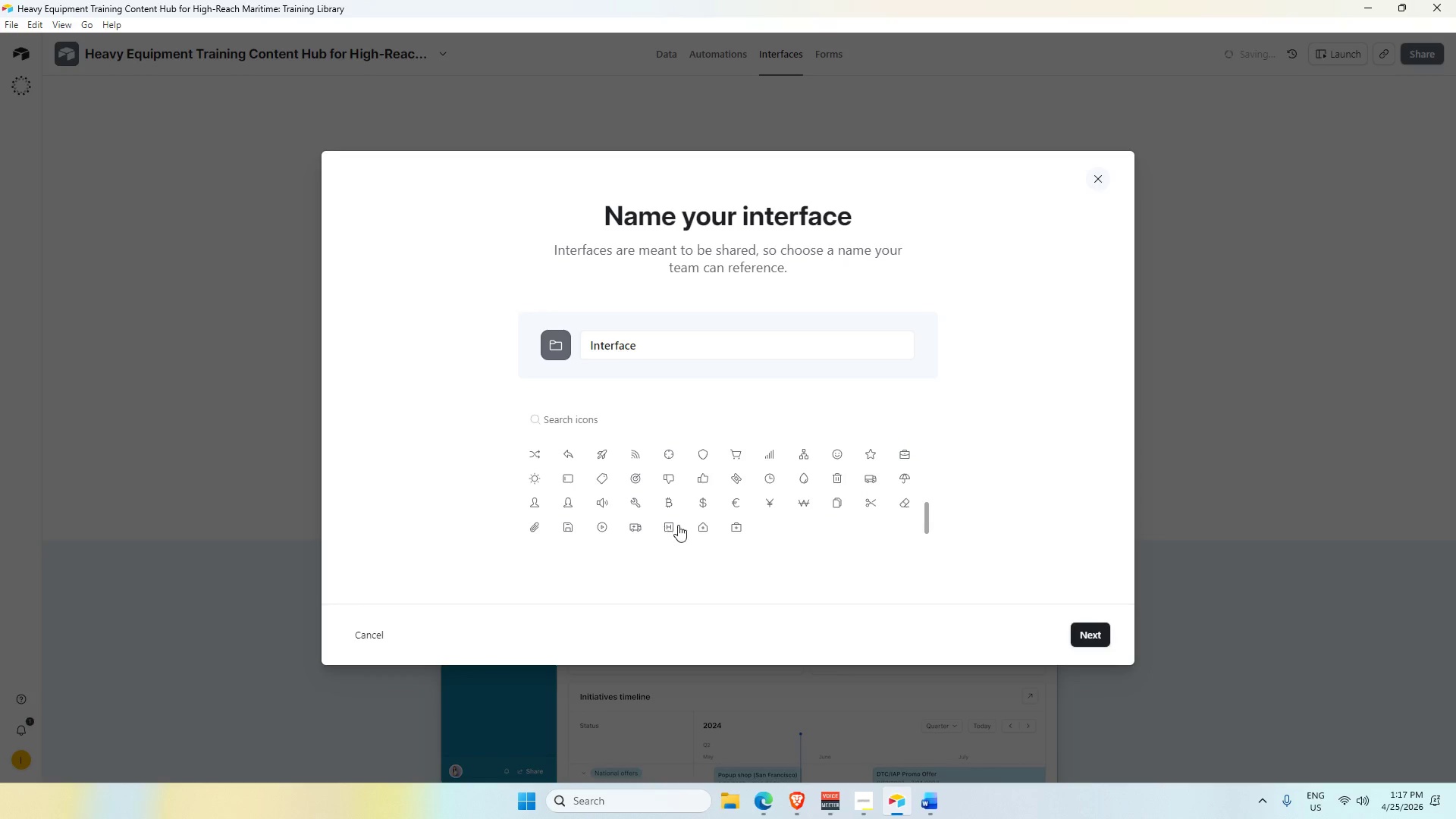 
scroll: coordinate [798, 475], scroll_direction: up, amount: 4.0
 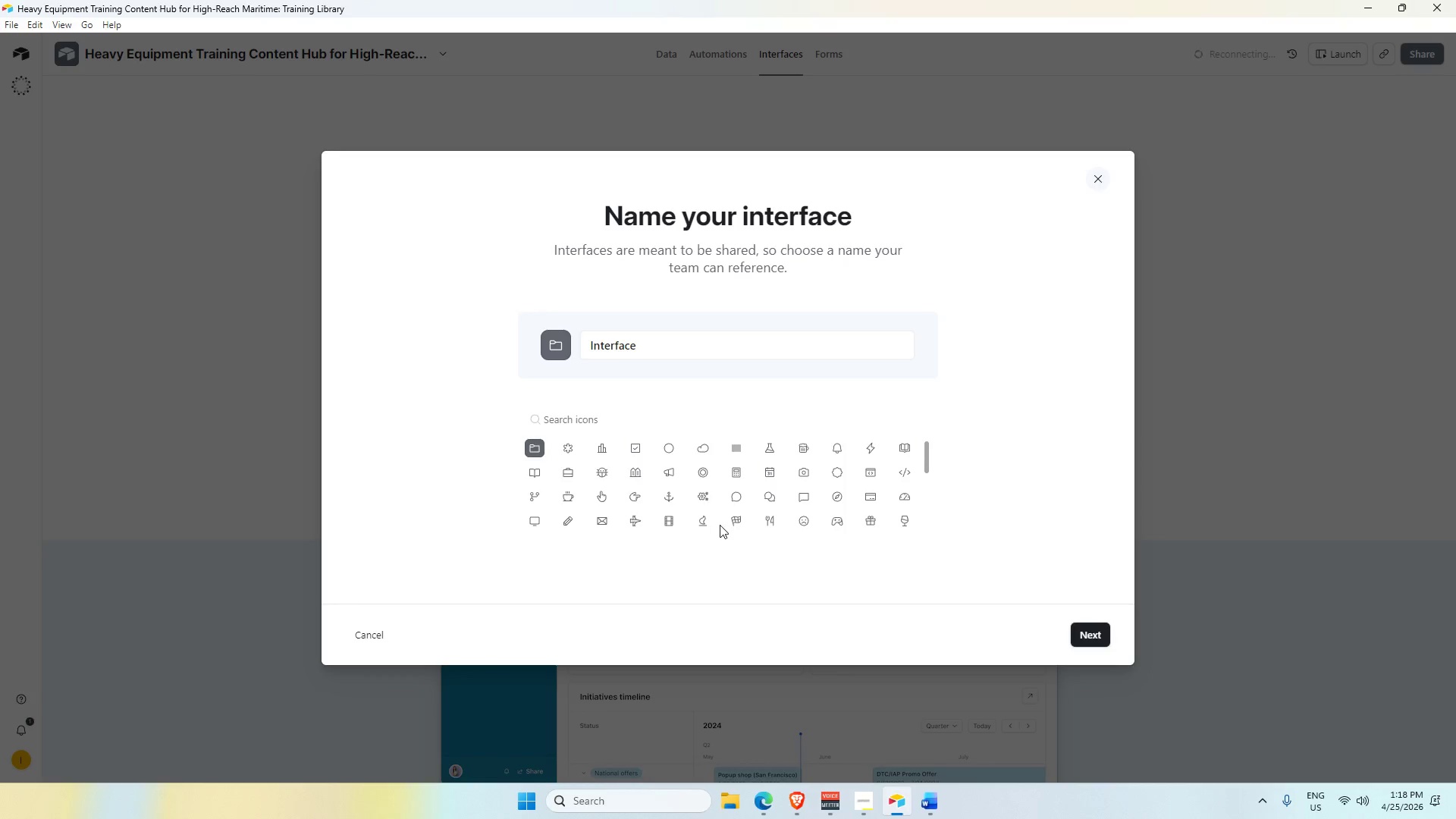 
wait(20.62)
 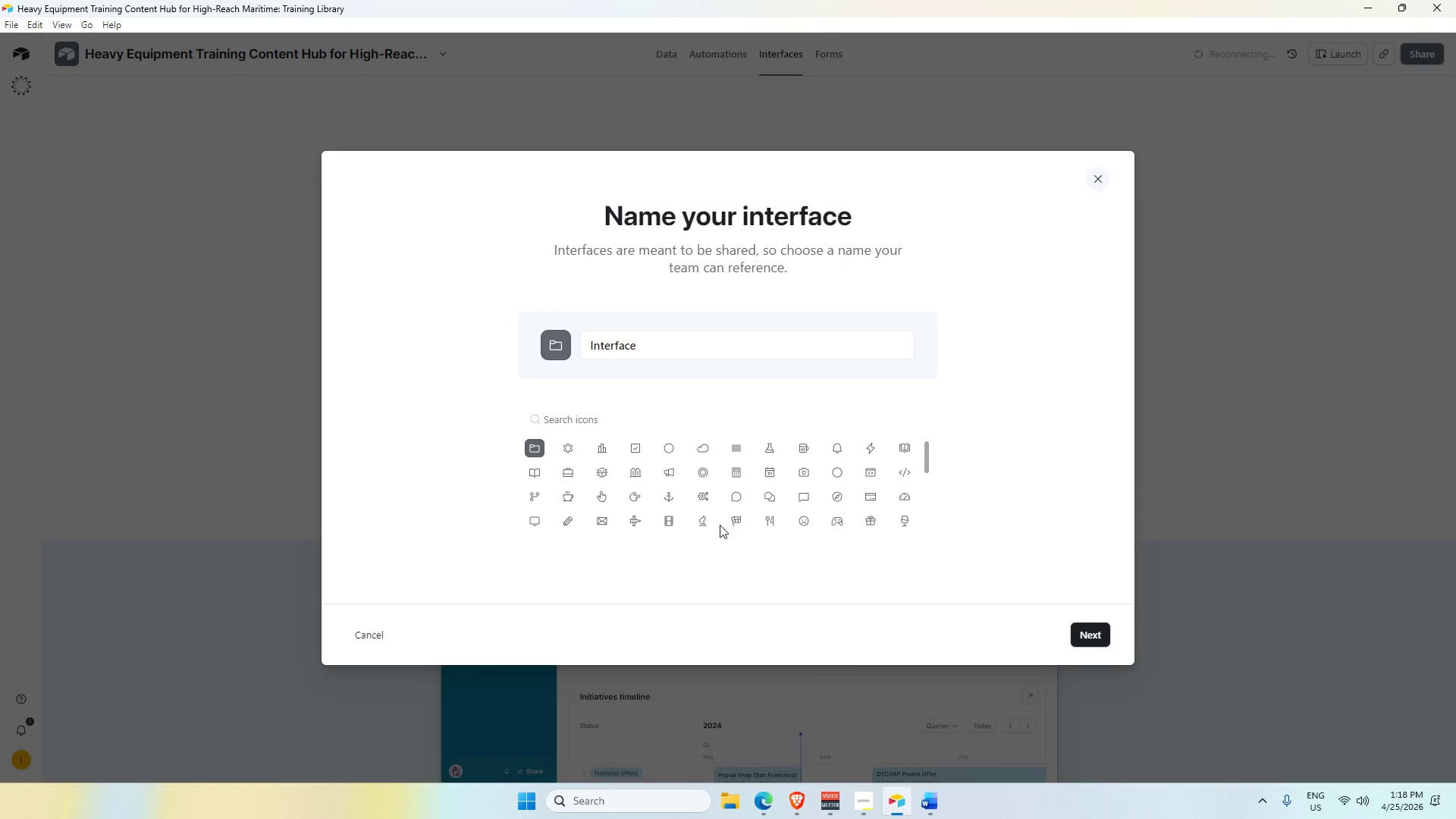 
left_click([904, 497])
 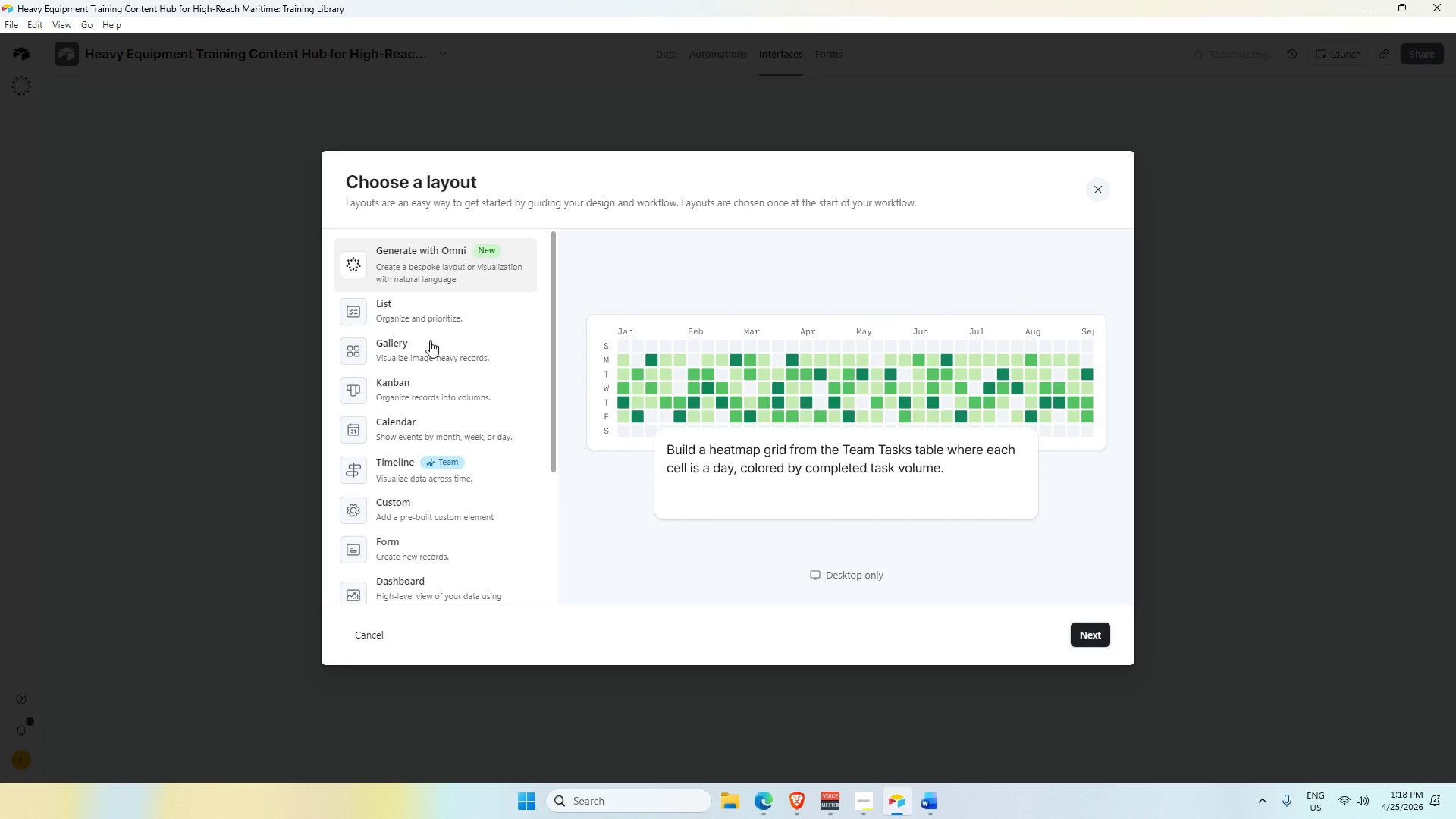 
left_click([927, 805])
 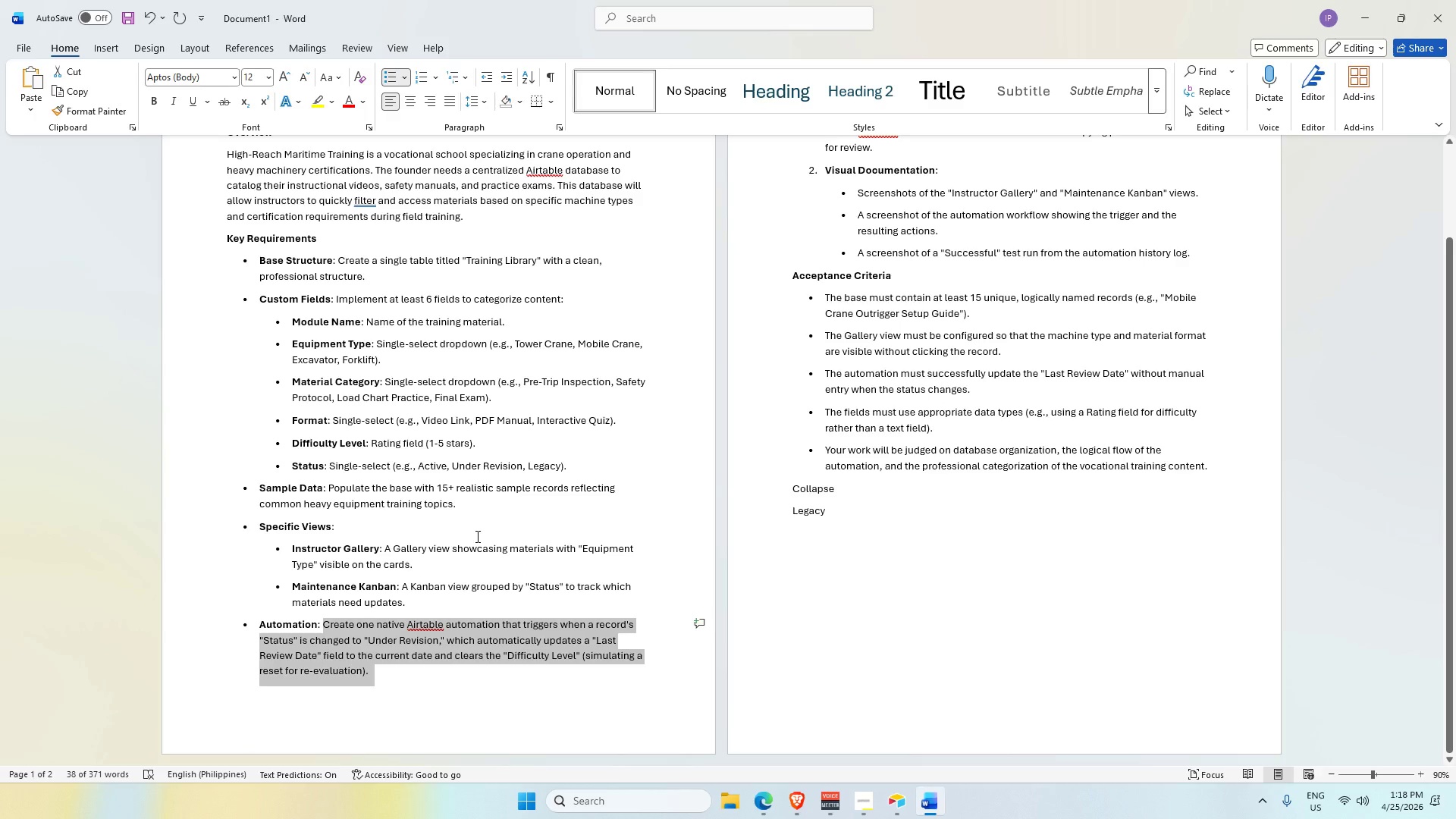 
scroll: coordinate [479, 538], scroll_direction: down, amount: 2.0
 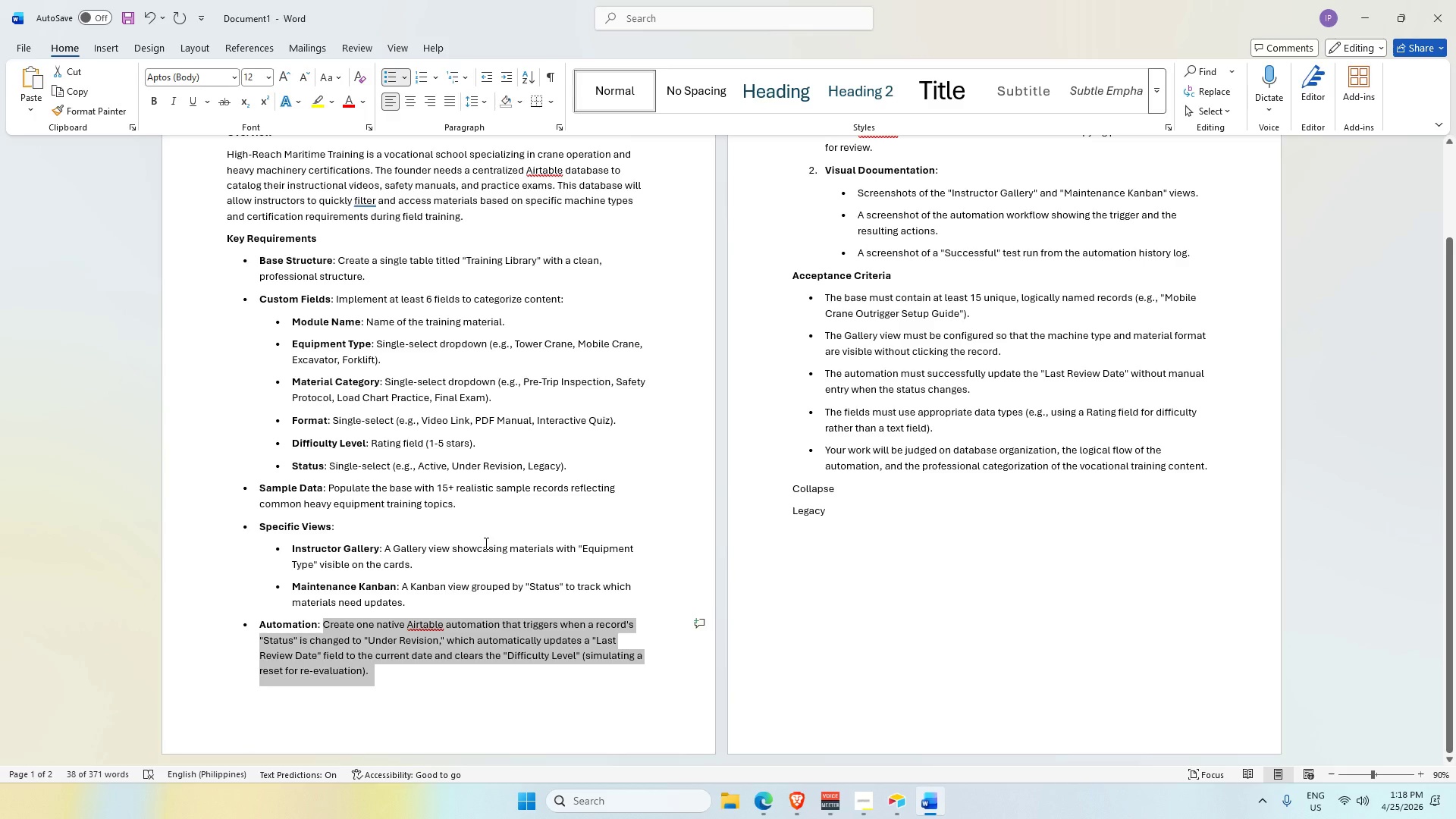 
scroll: coordinate [485, 543], scroll_direction: up, amount: 1.0
 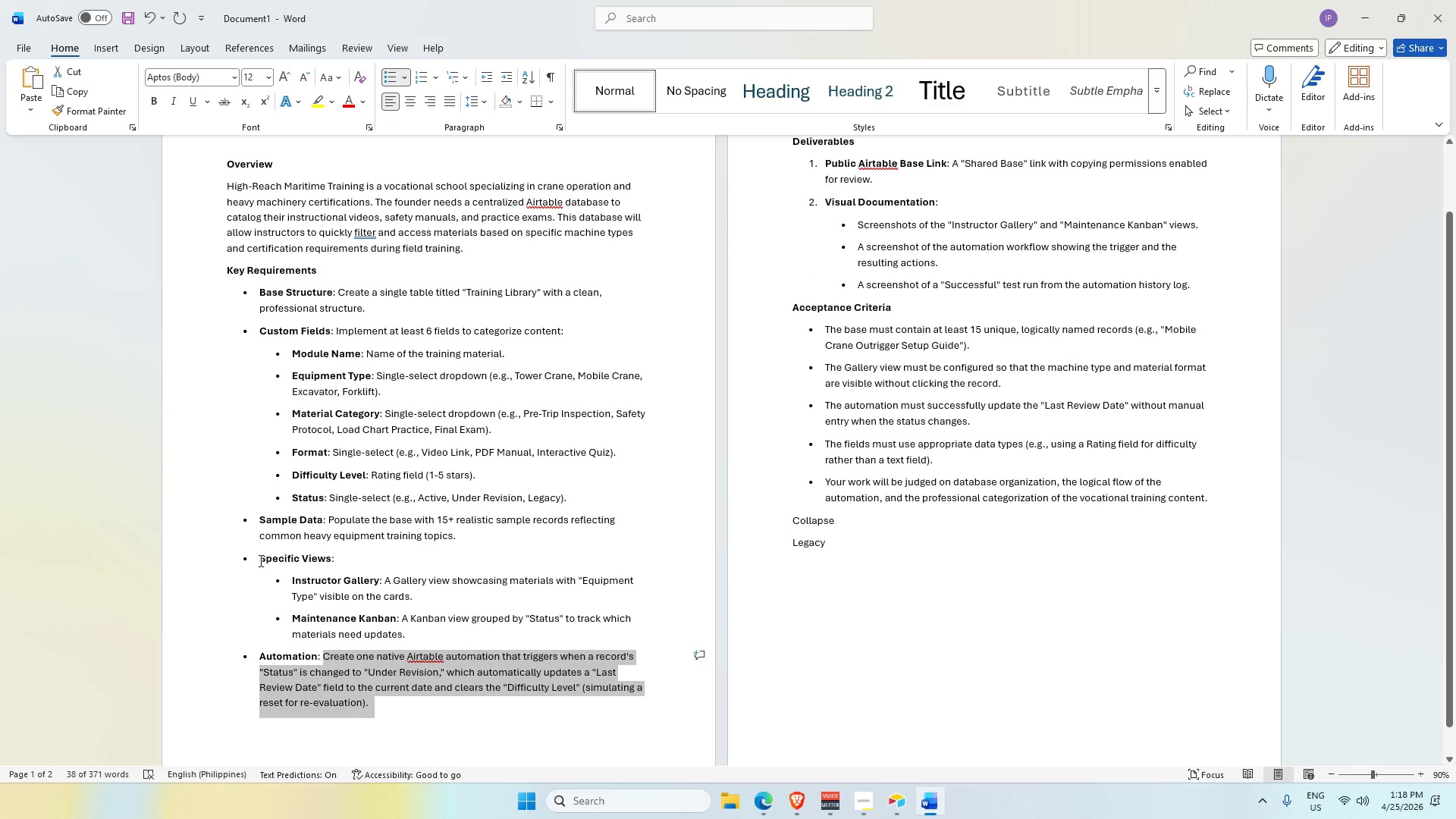 
left_click_drag(start_coordinate=[256, 558], to_coordinate=[437, 631])
 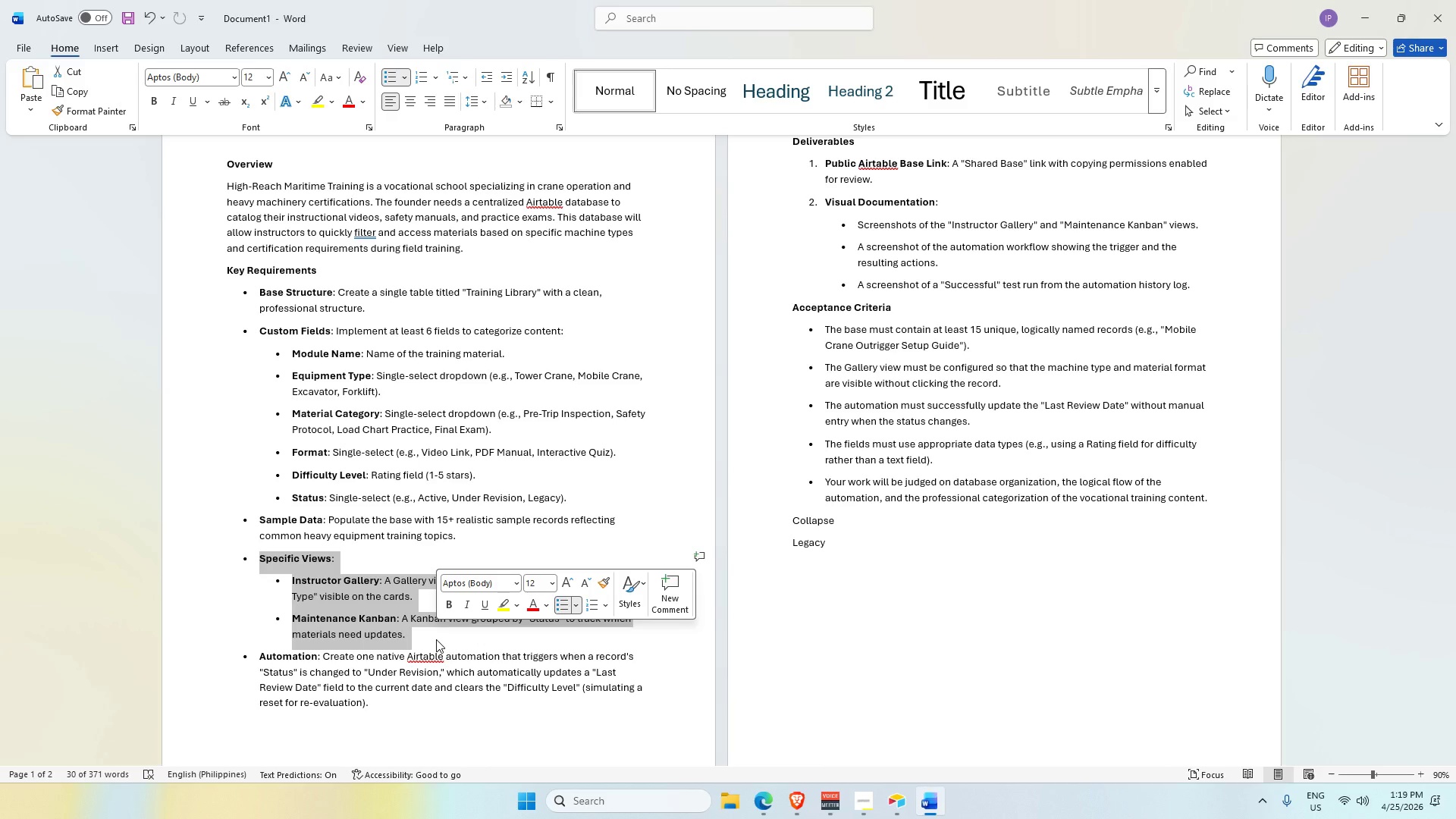 
wait(95.33)
 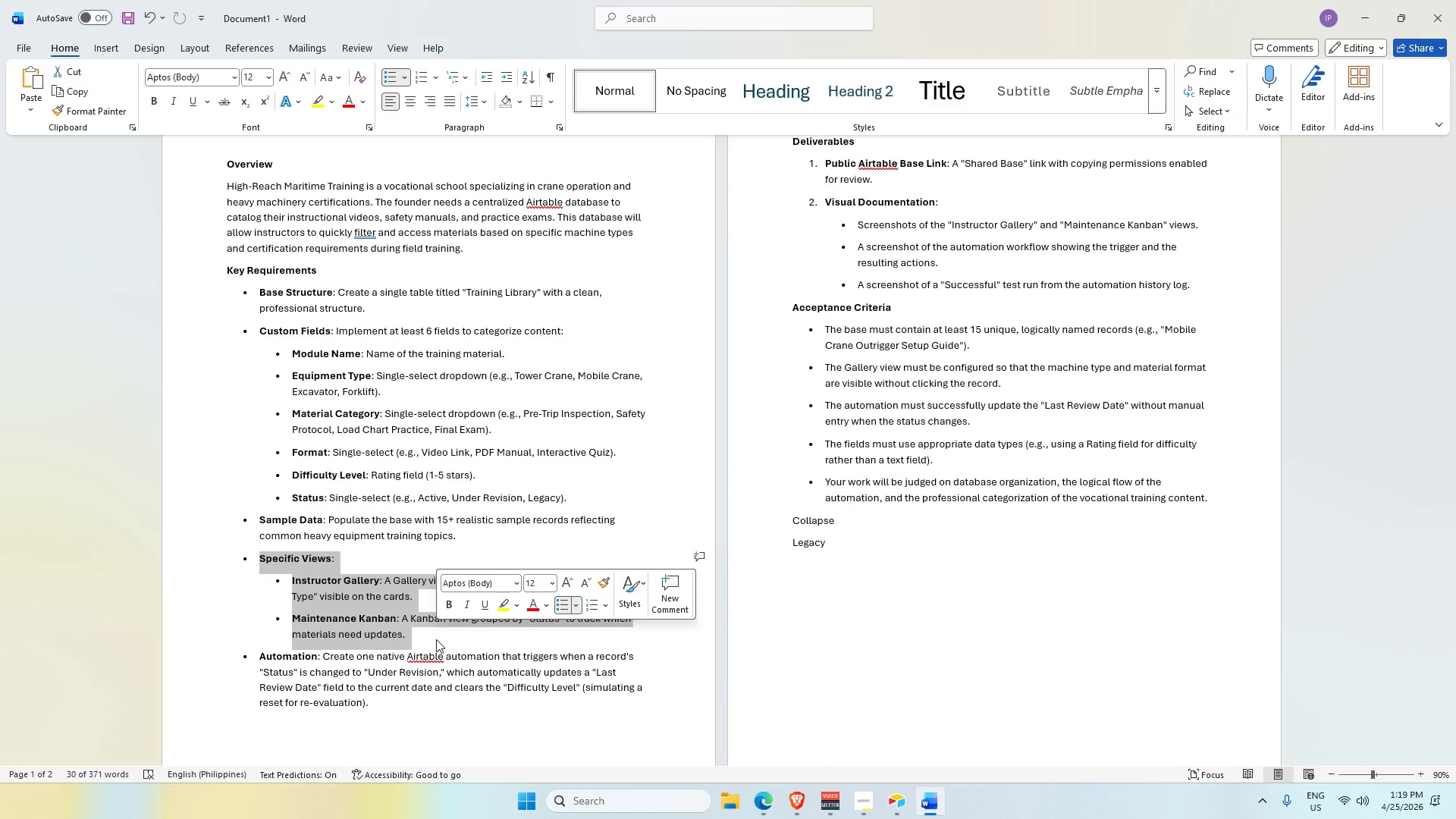 
scroll: coordinate [436, 639], scroll_direction: up, amount: 1.0
 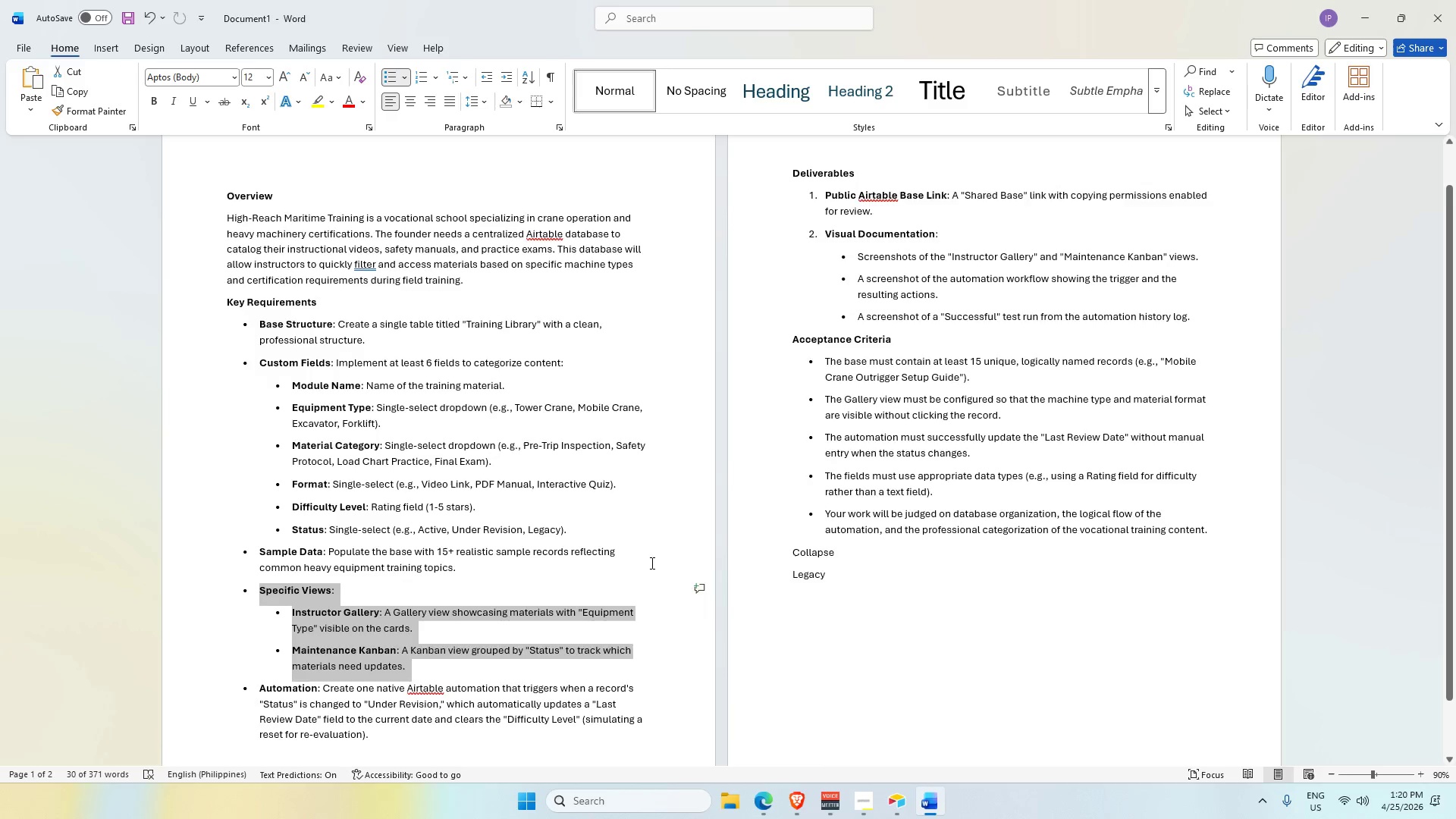 
scroll: coordinate [651, 562], scroll_direction: down, amount: 1.0
 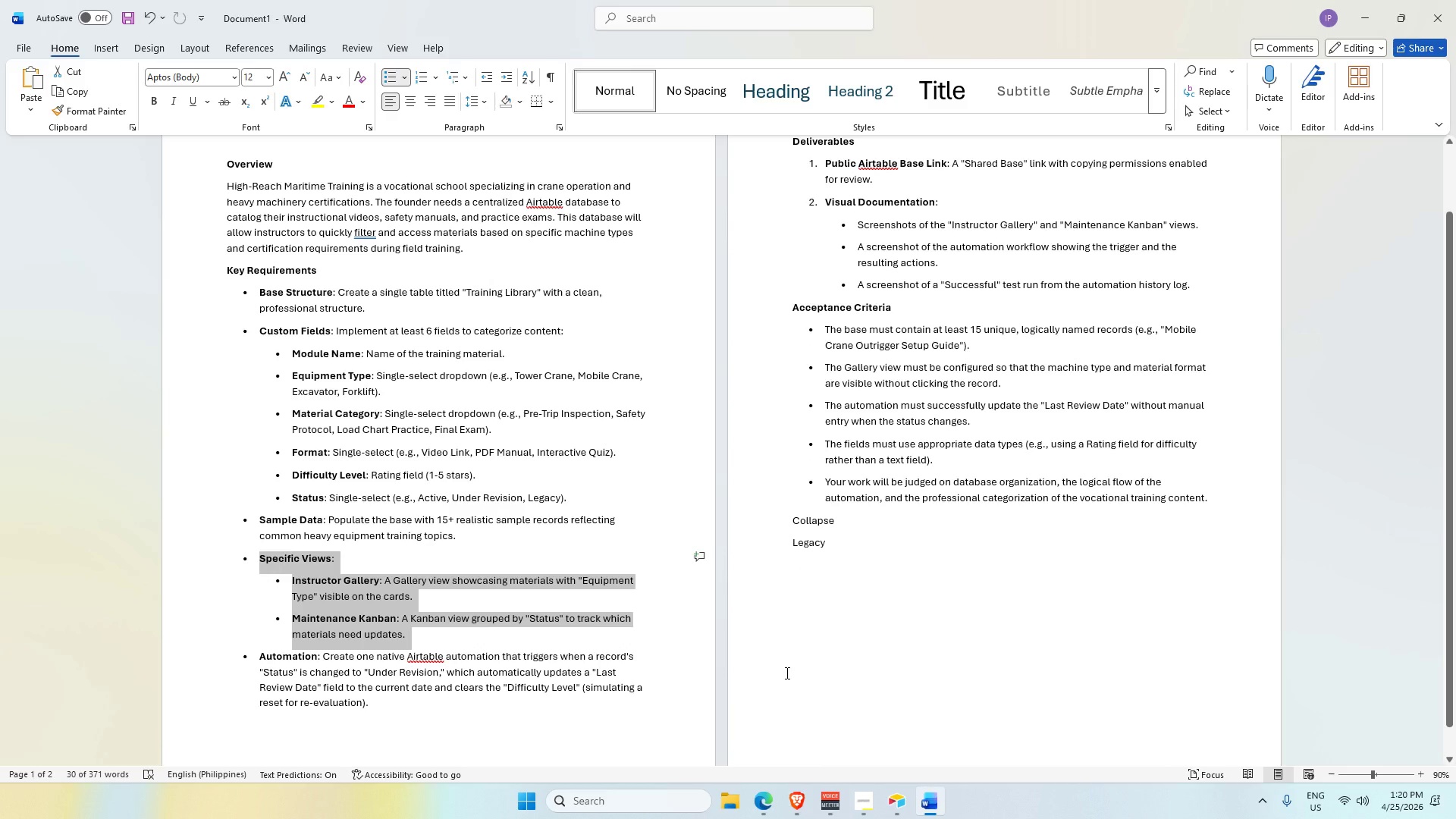 
key(Alt+AltLeft)
 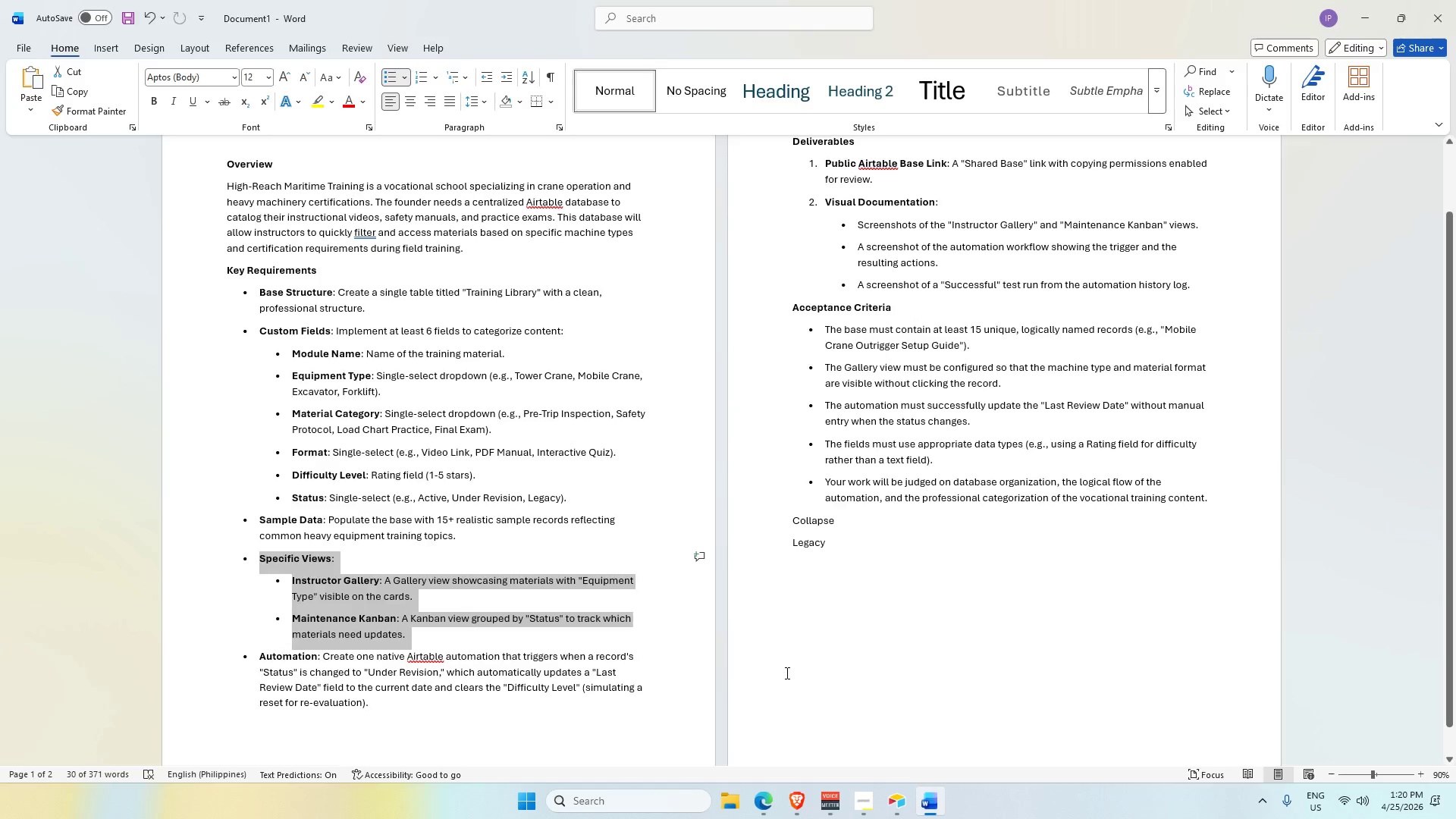 
key(Alt+Tab)
 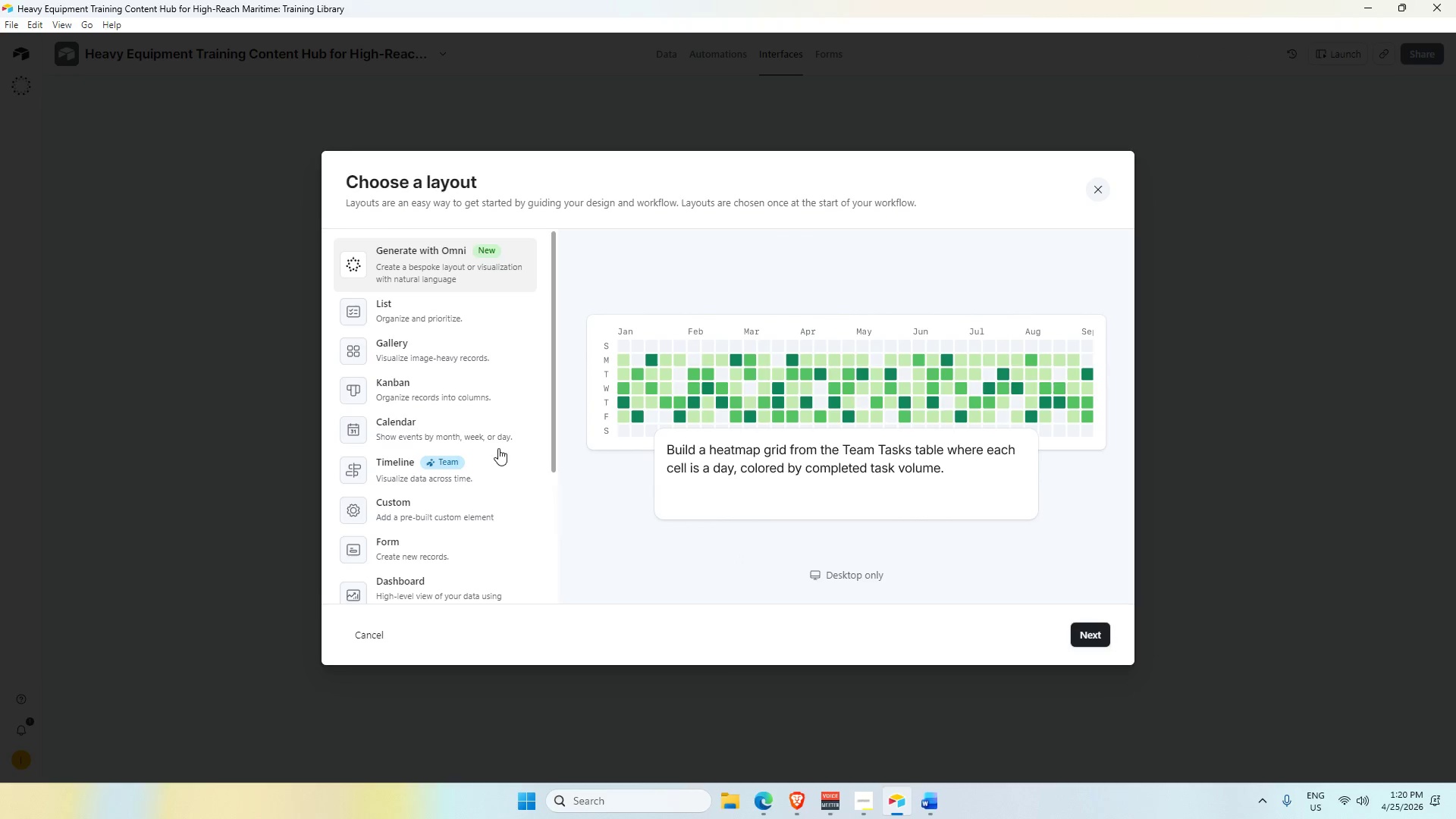 
key(Alt+AltLeft)
 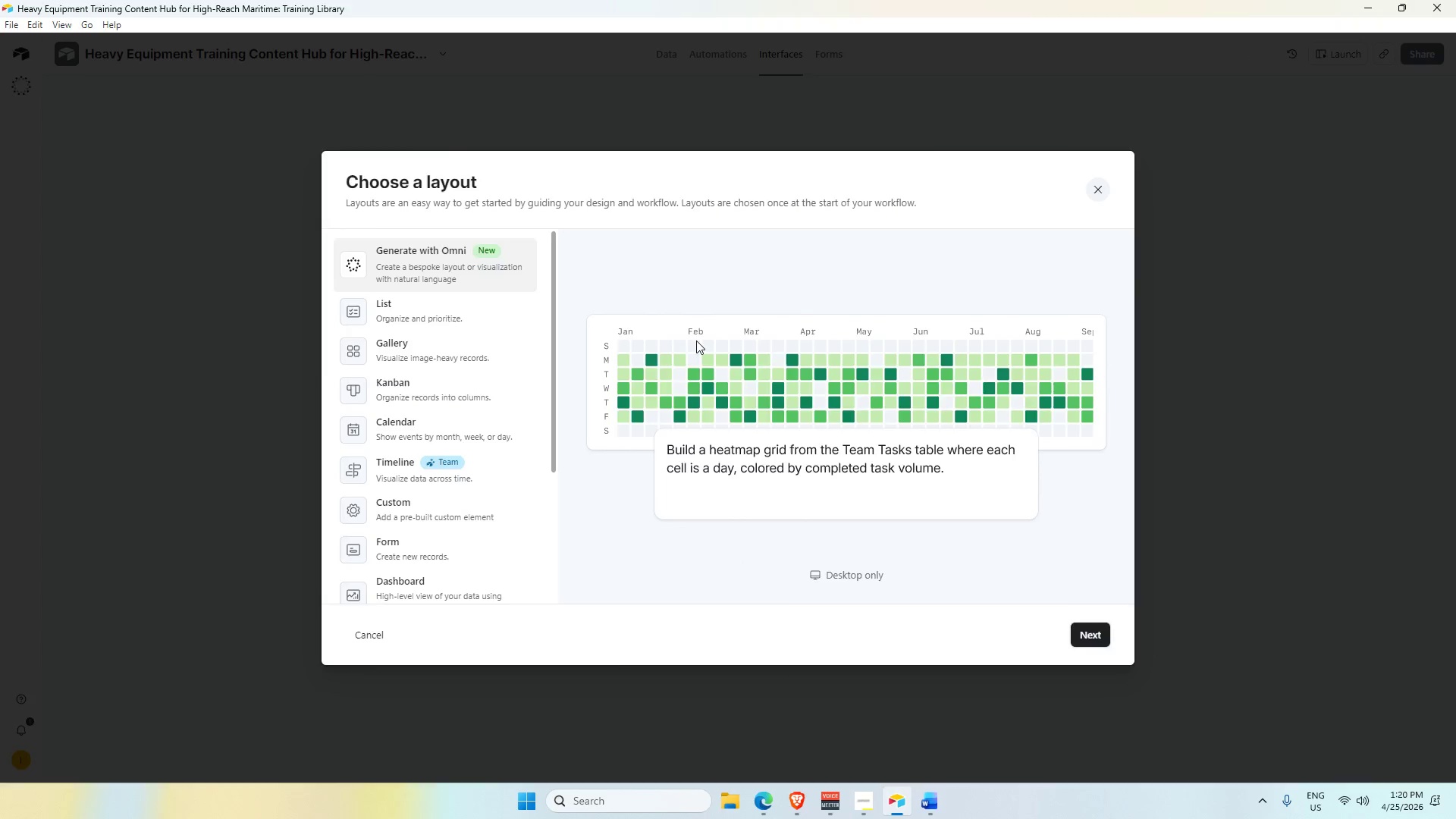 
key(Alt+Tab)
 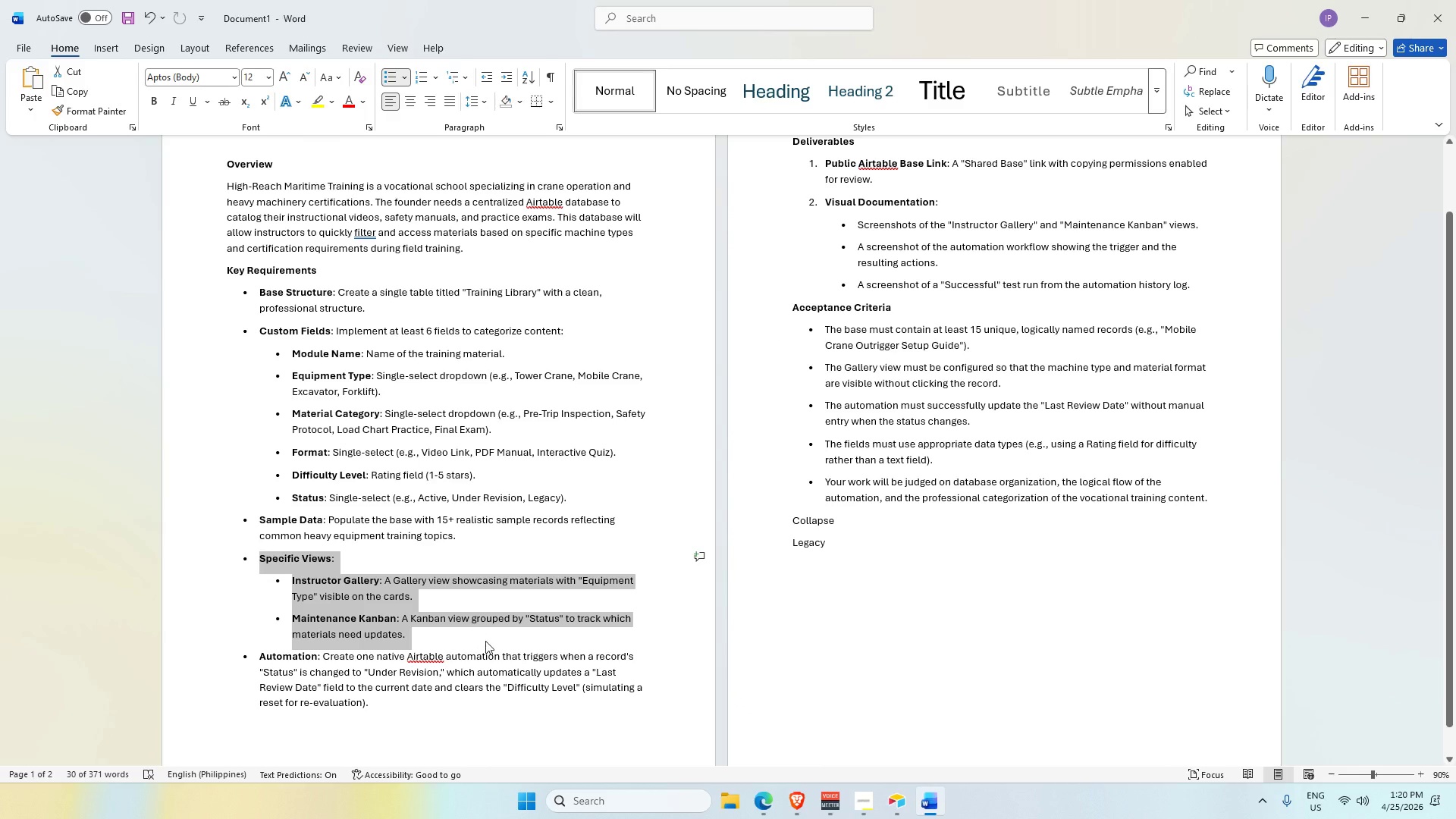 
mouse_move([781, 807])
 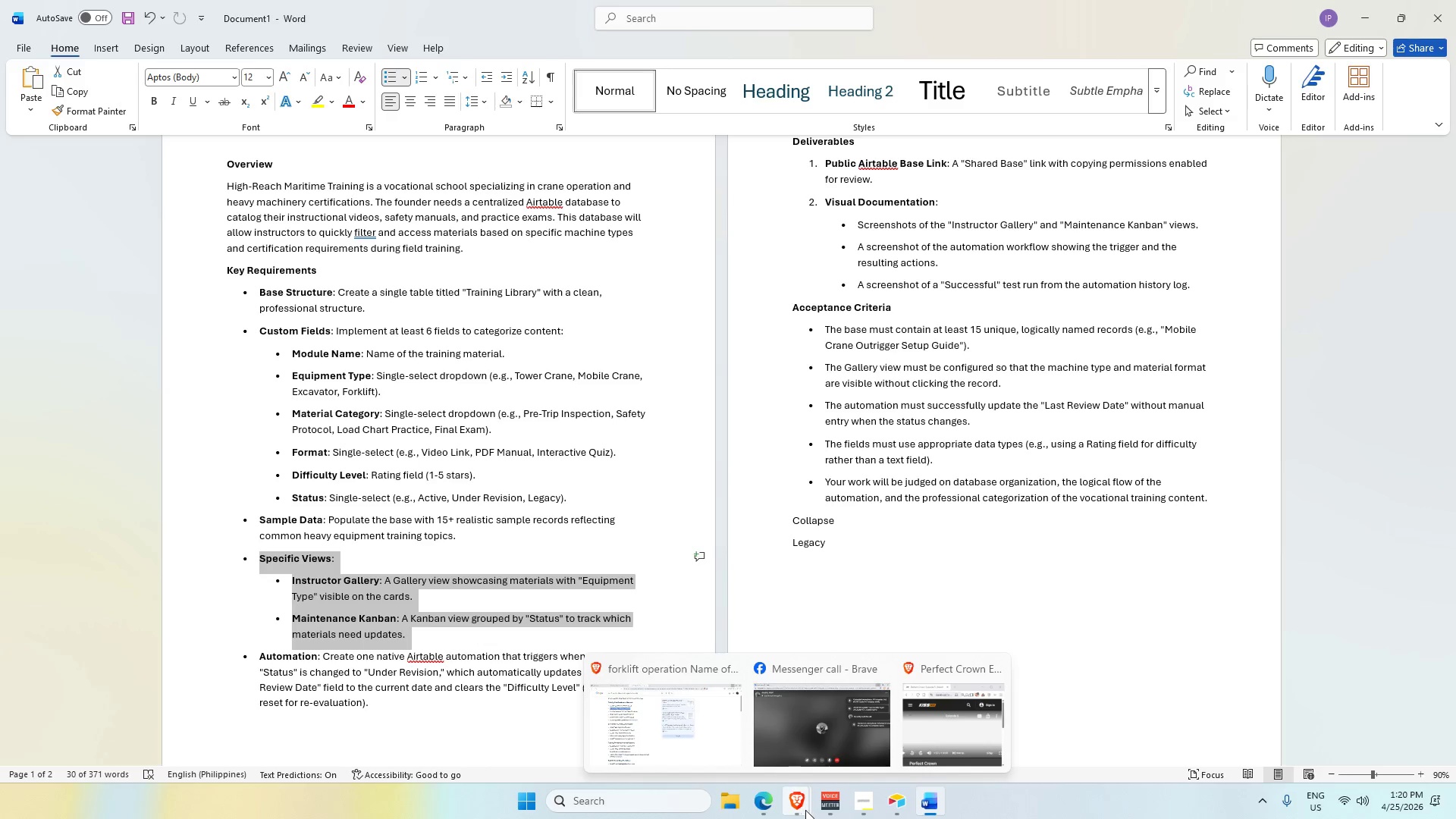 
mouse_move([861, 808])
 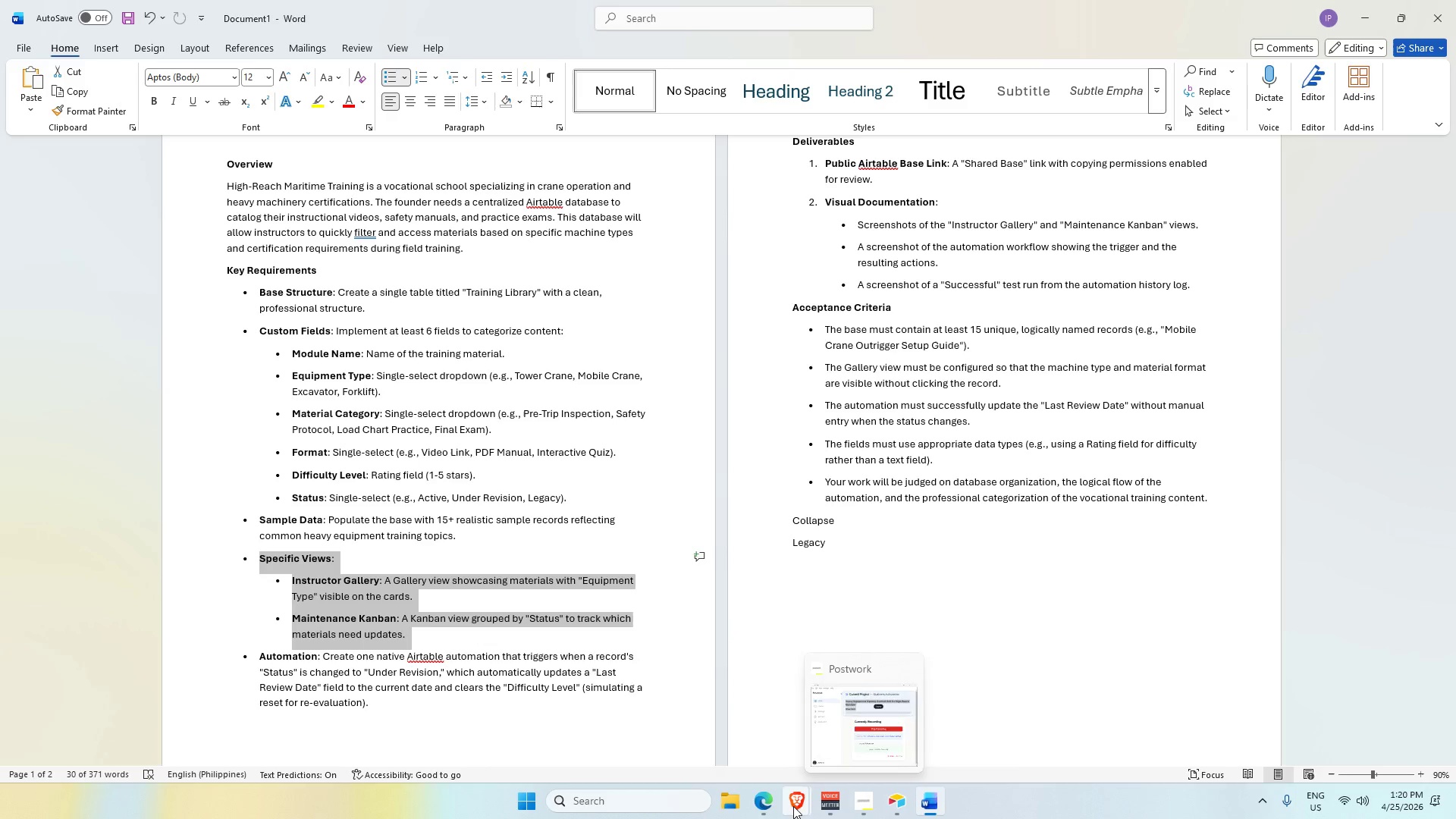 
mouse_move([798, 804])
 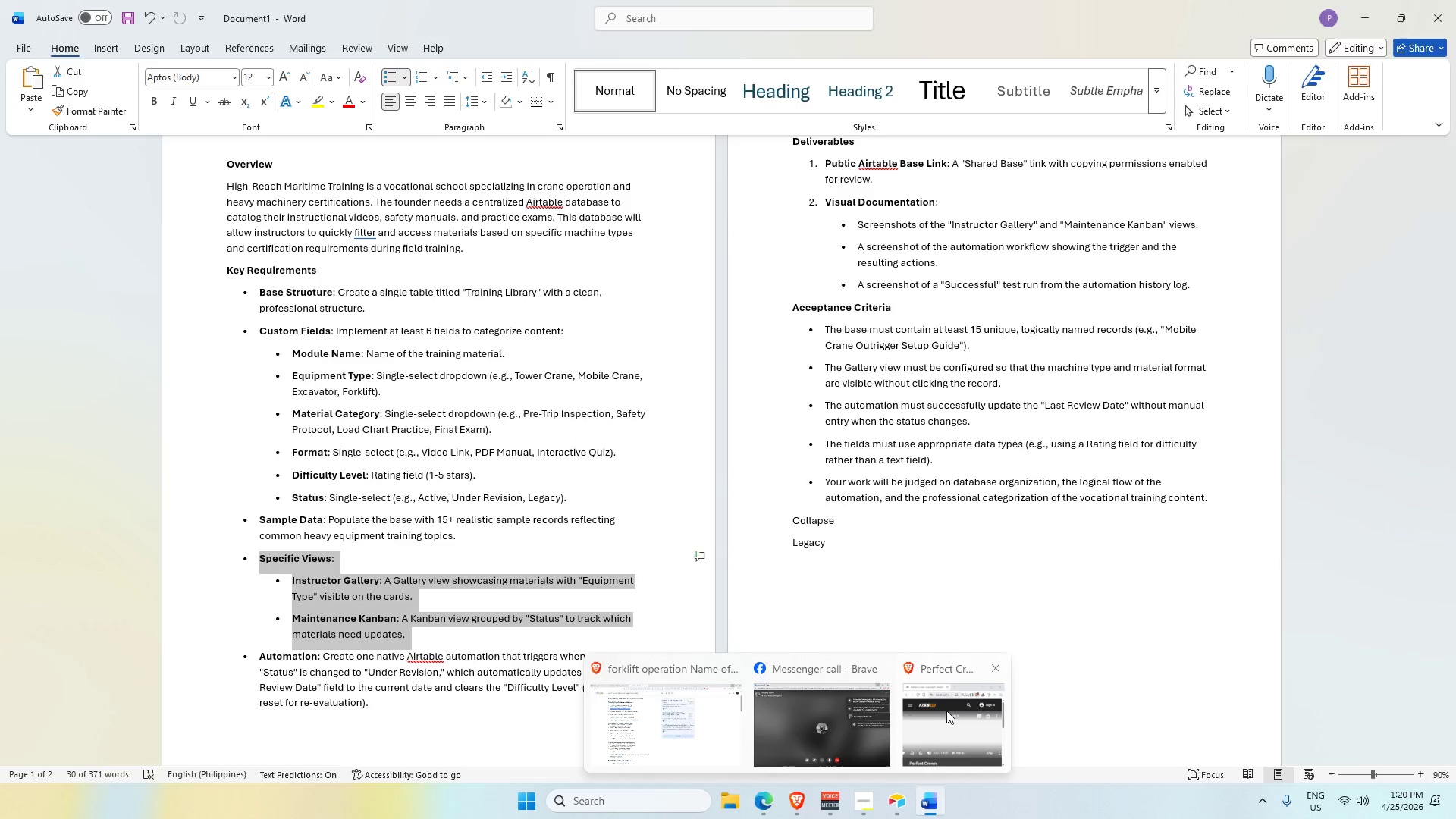 
left_click([948, 710])
 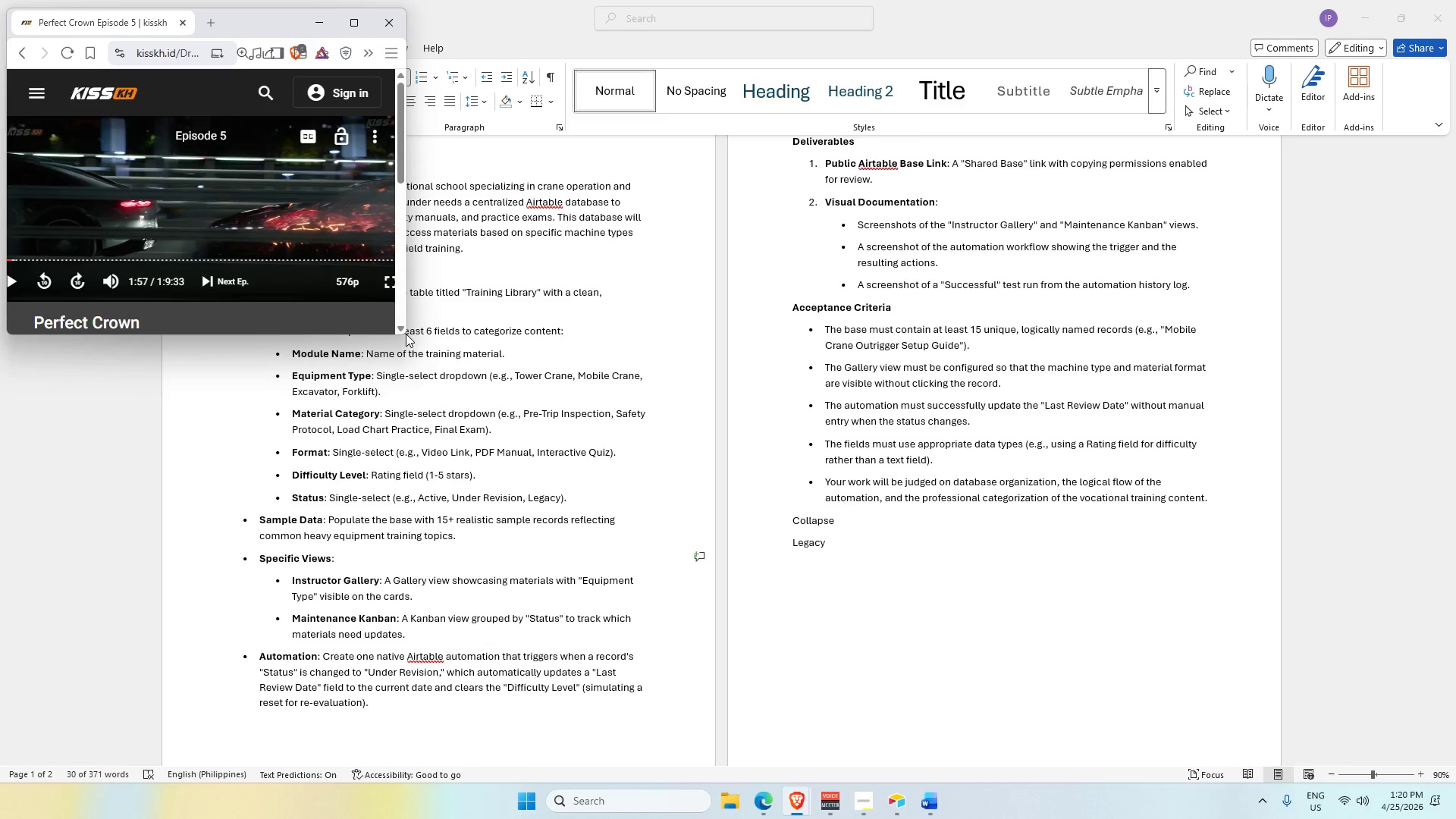 
left_click_drag(start_coordinate=[408, 335], to_coordinate=[441, 379])
 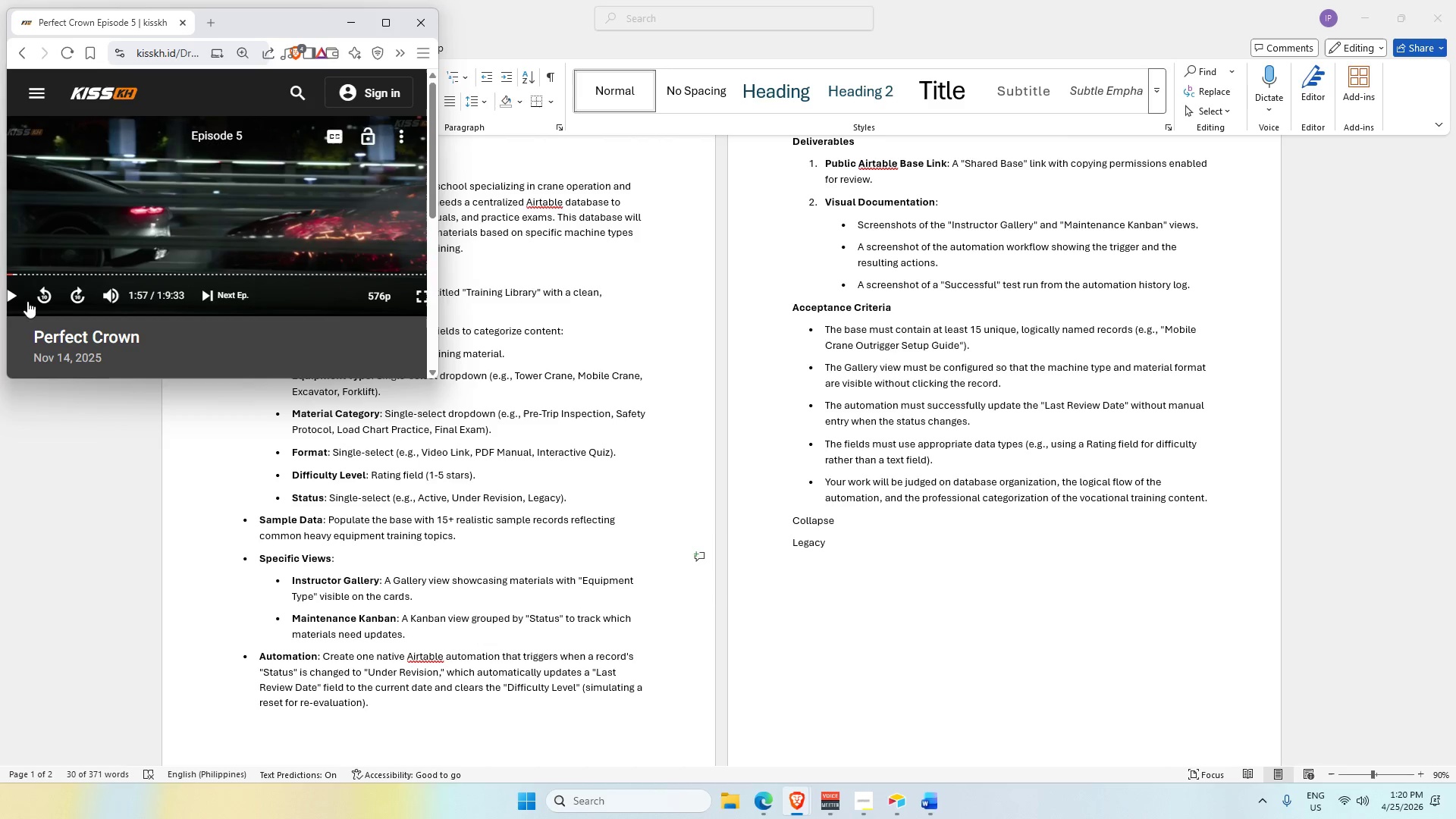 
left_click([12, 295])
 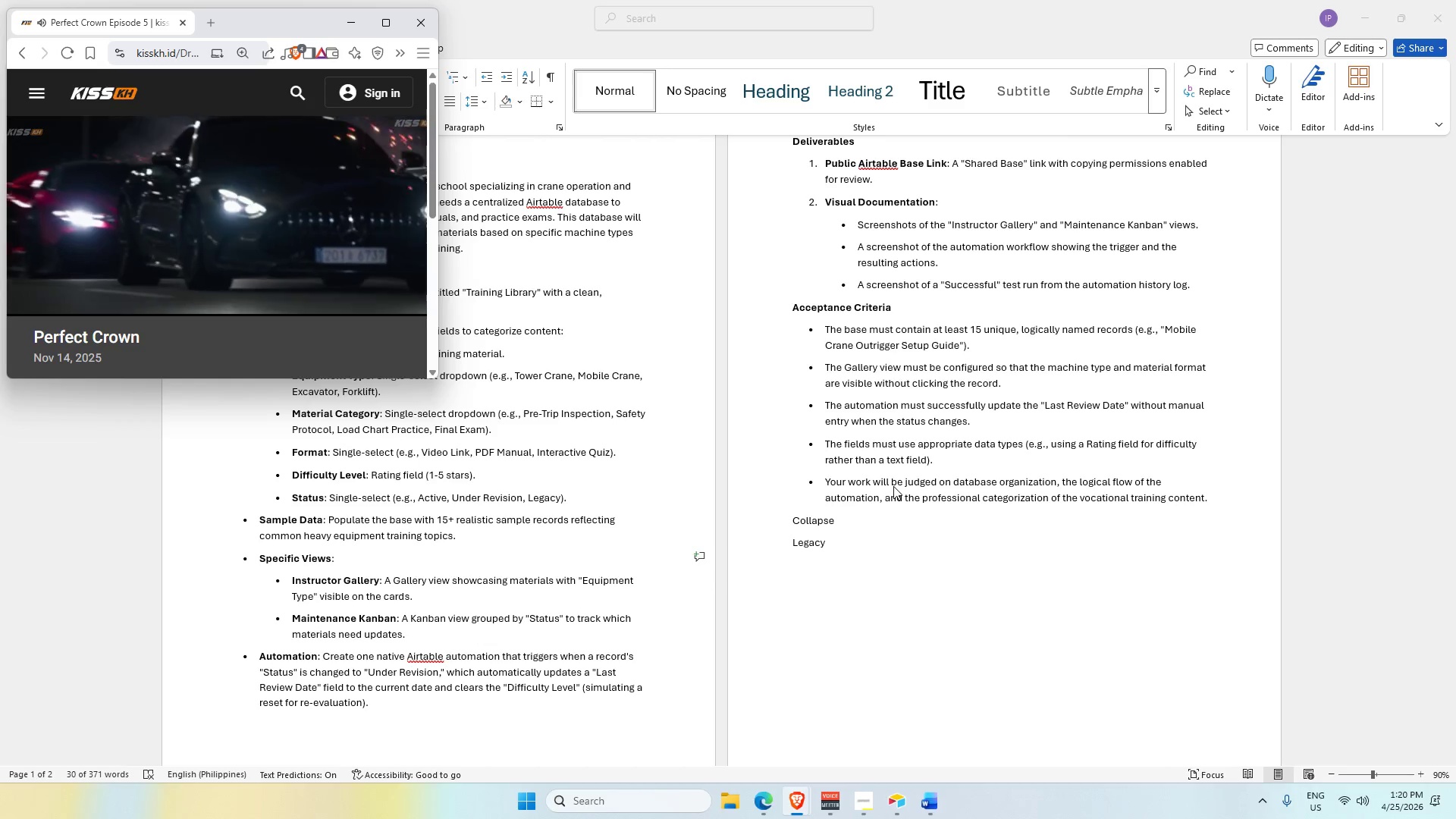 
wait(6.53)
 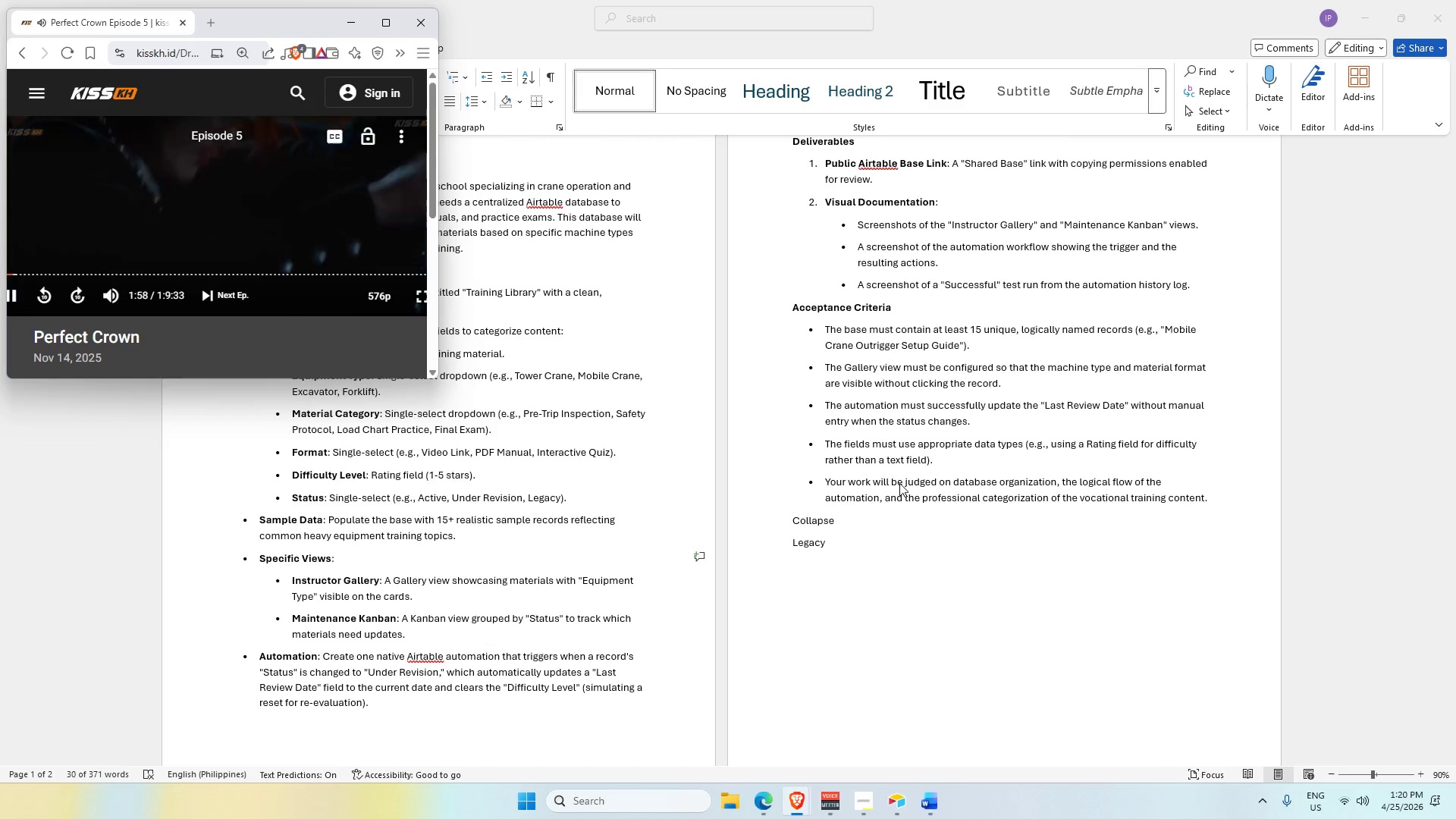 
mouse_move([871, 802])
 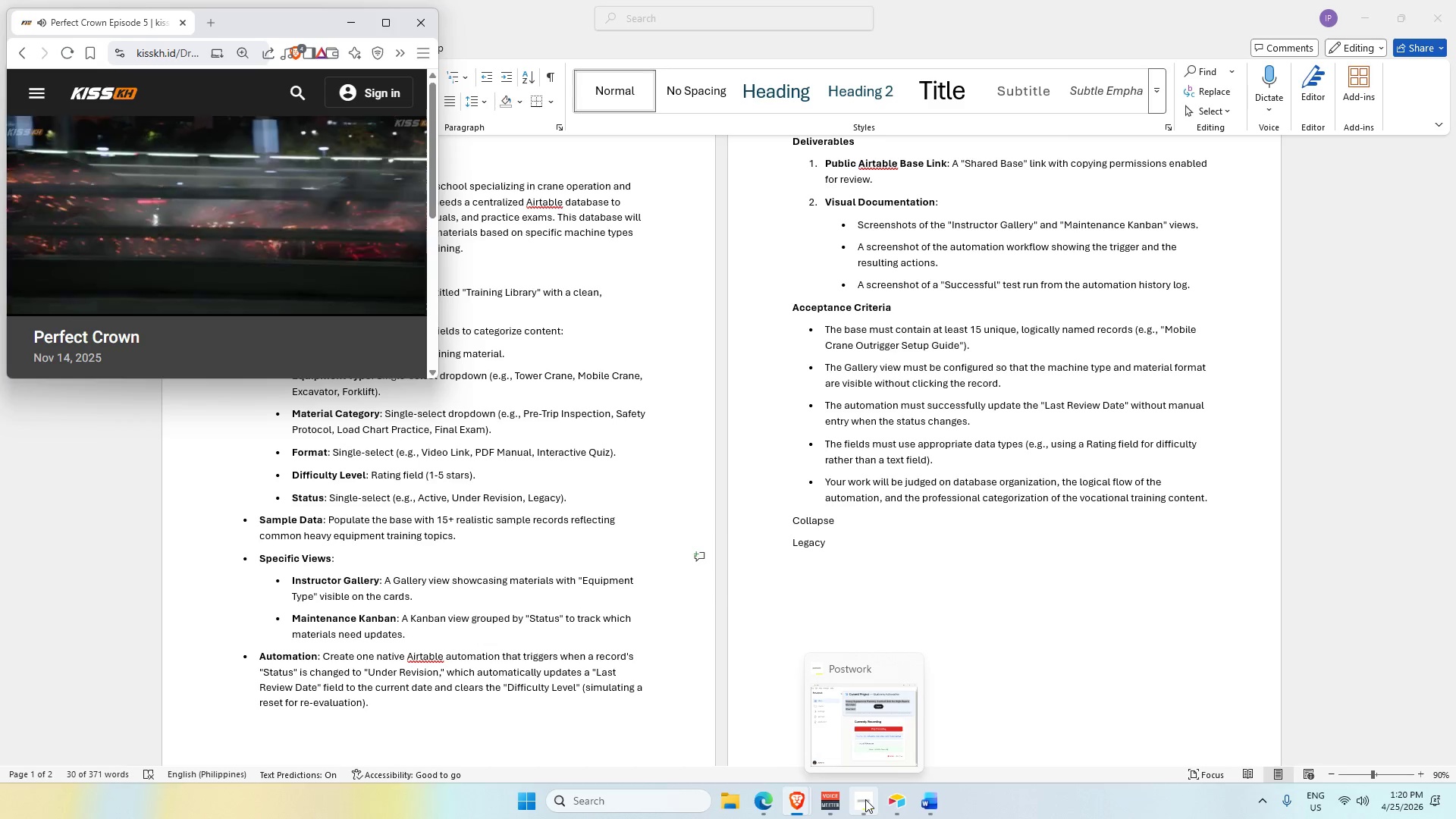 
left_click([865, 799])